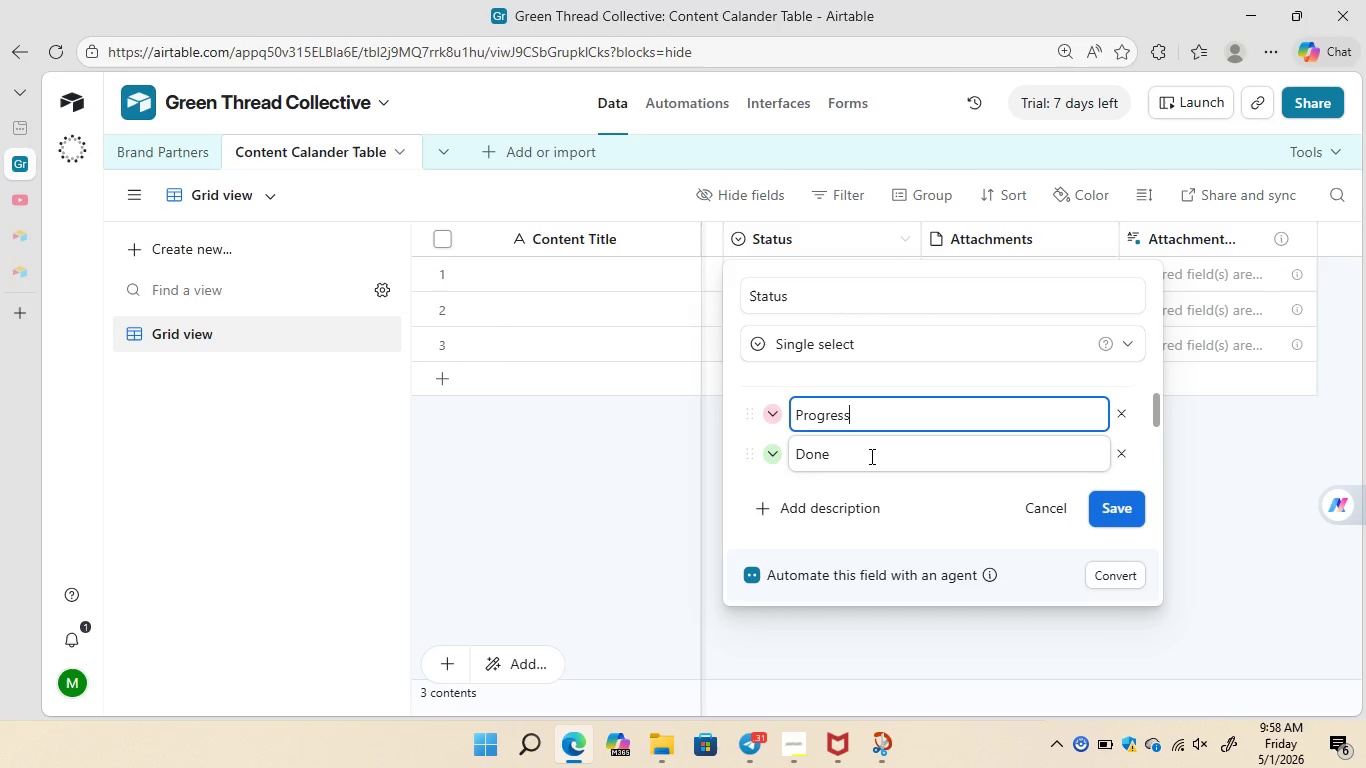 
key(Control+Z)
 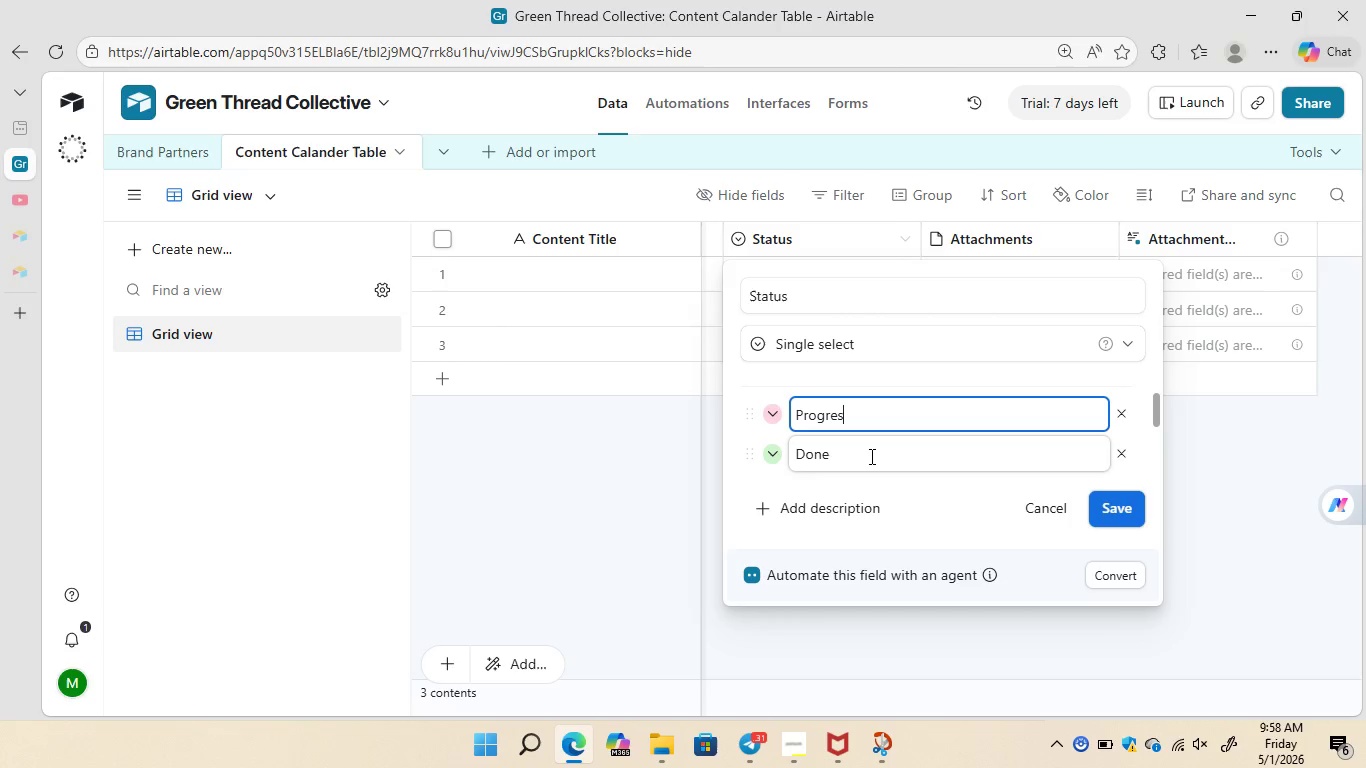 
key(Control+Z)
 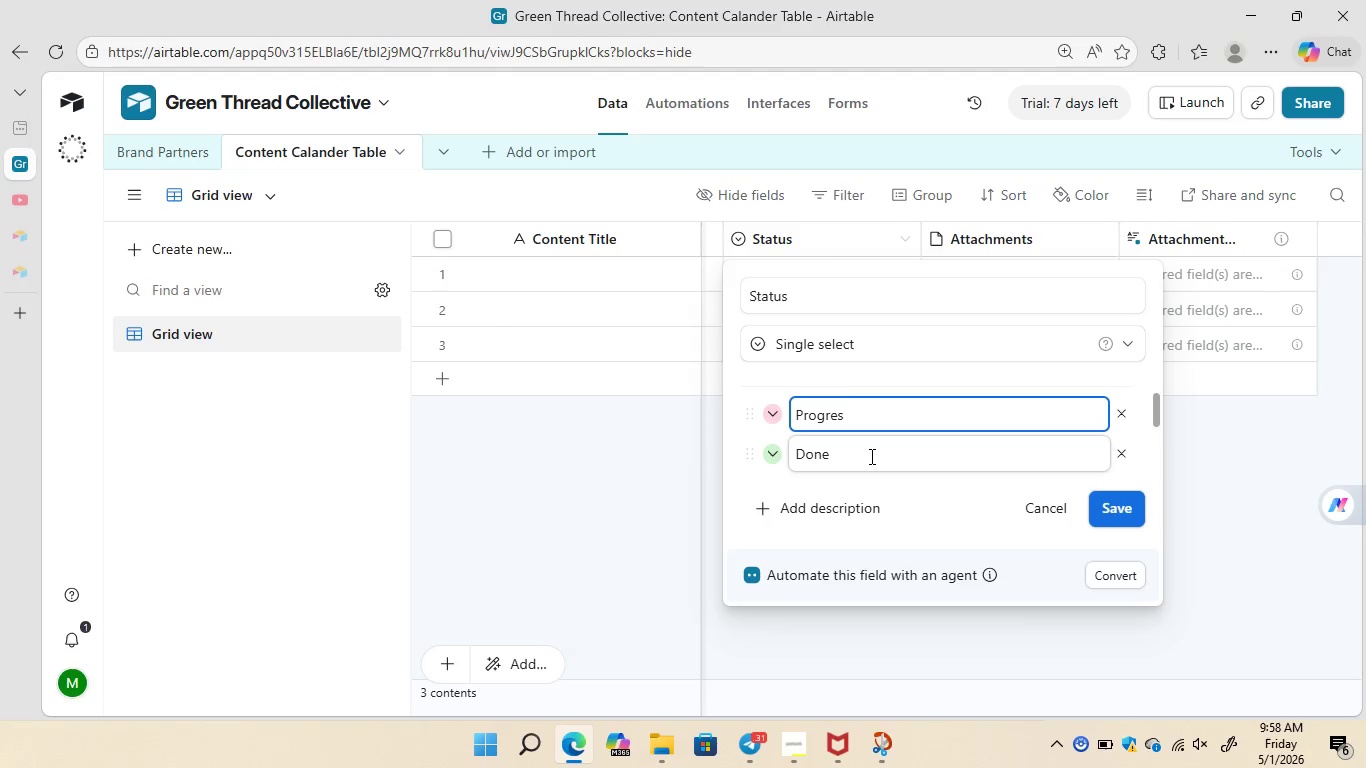 
key(S)
 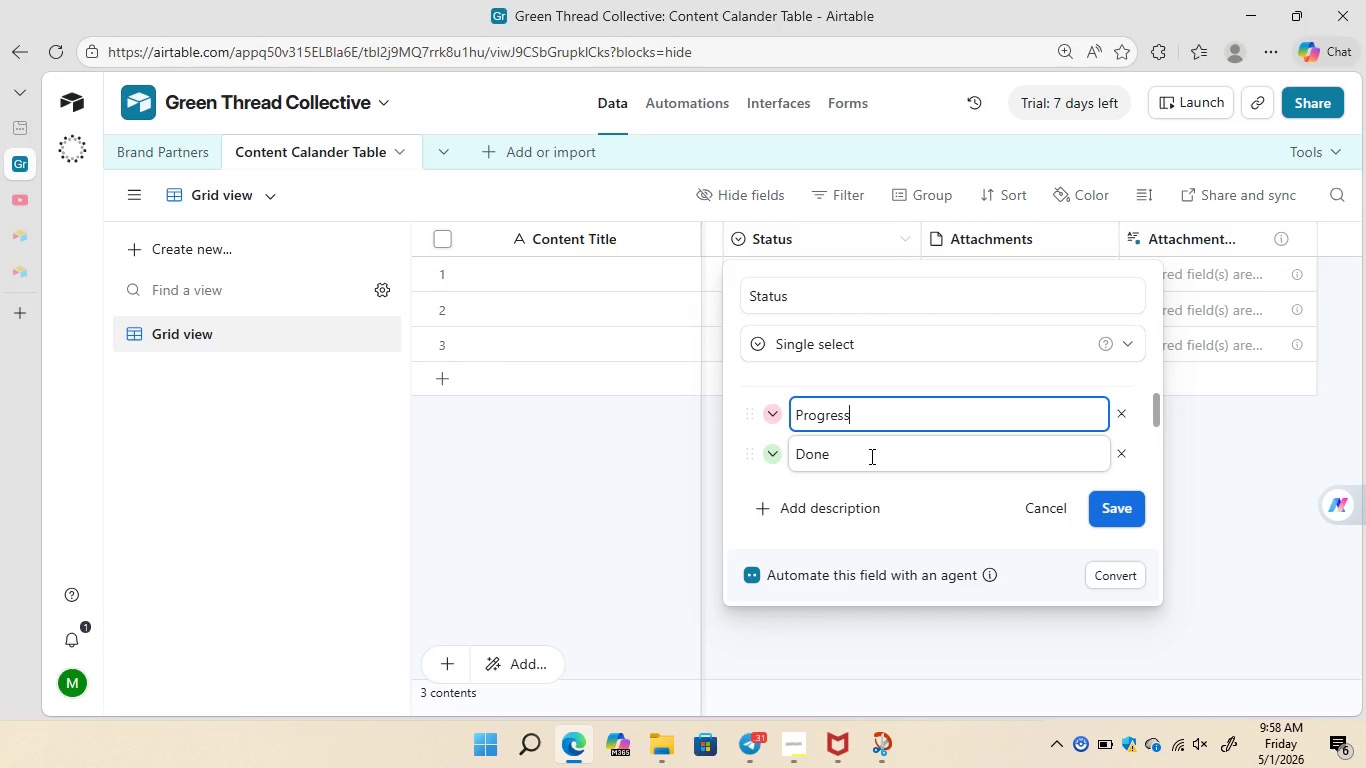 
wait(7.33)
 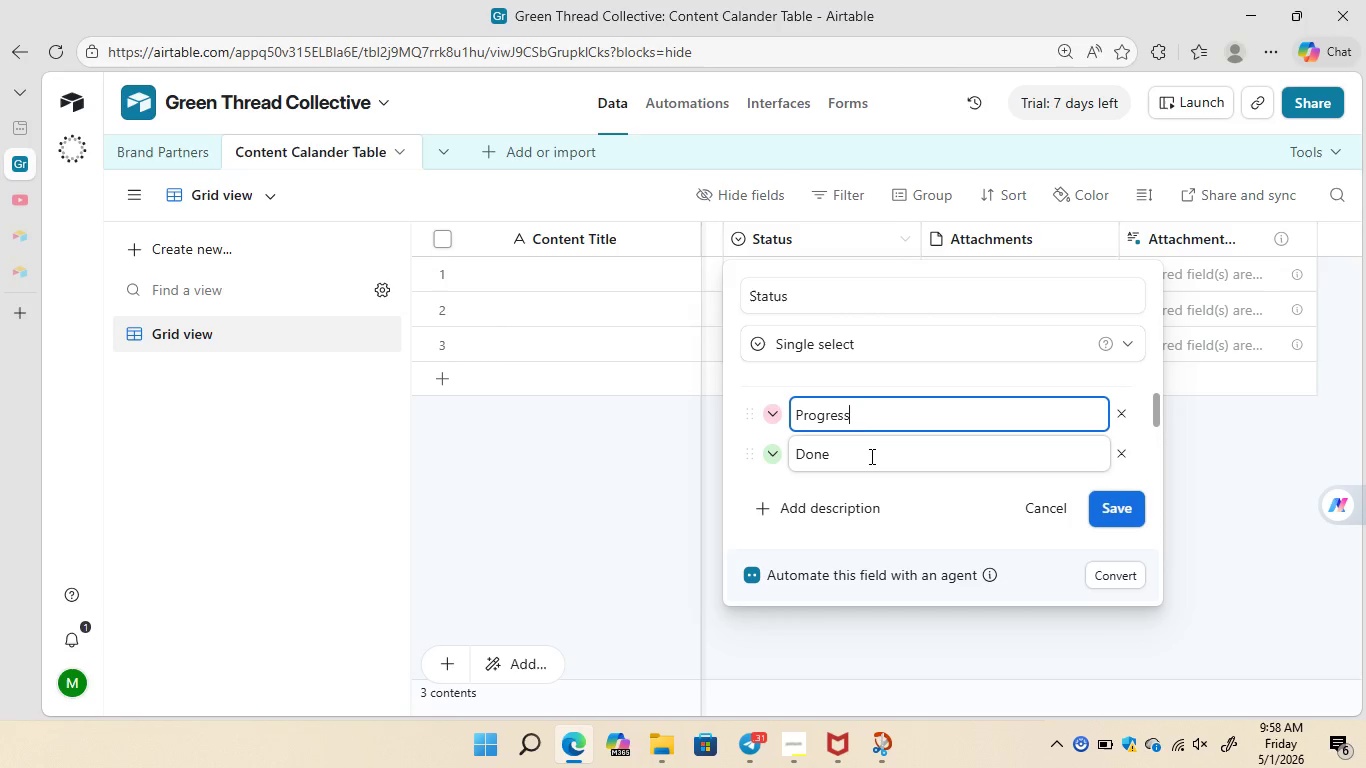 
left_click([796, 413])
 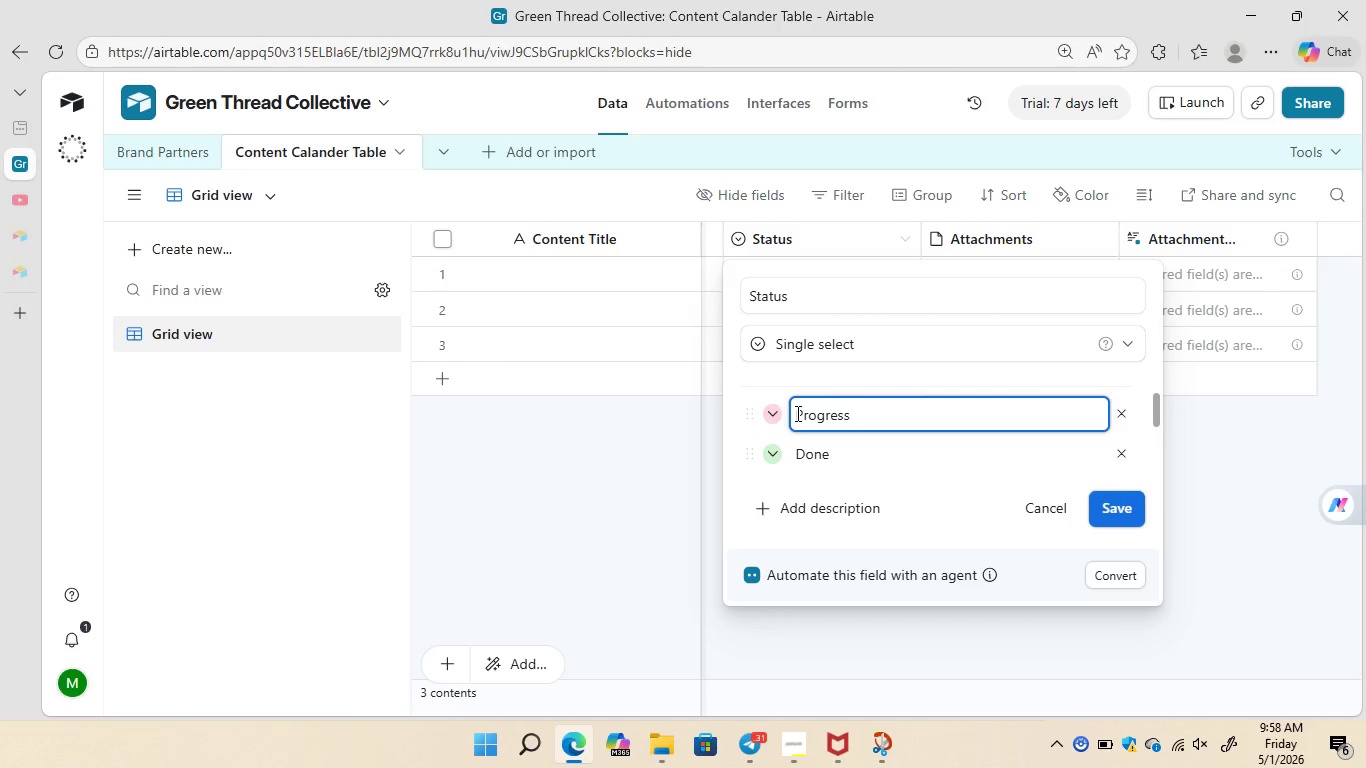 
type(IN )
key(Backspace)
key(Backspace)
type(n )
 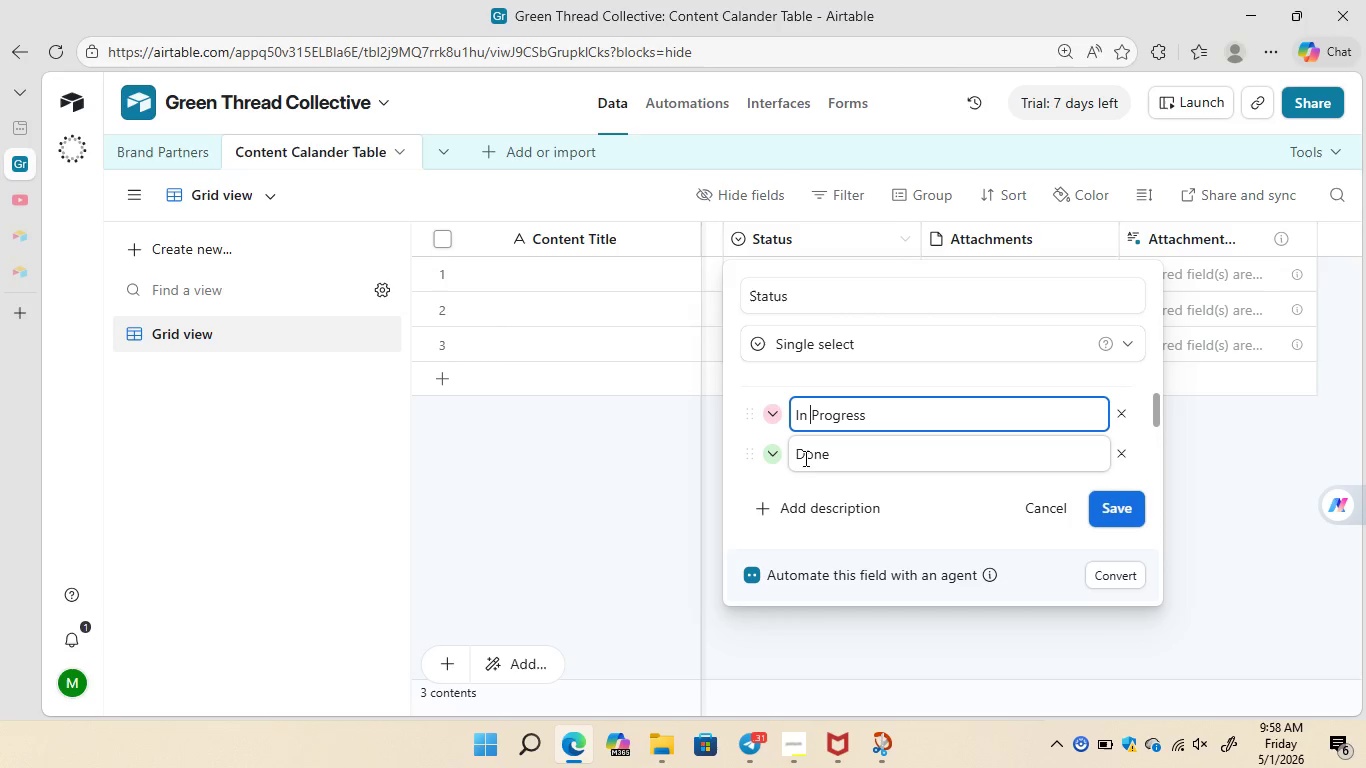 
mouse_move([859, 442])
 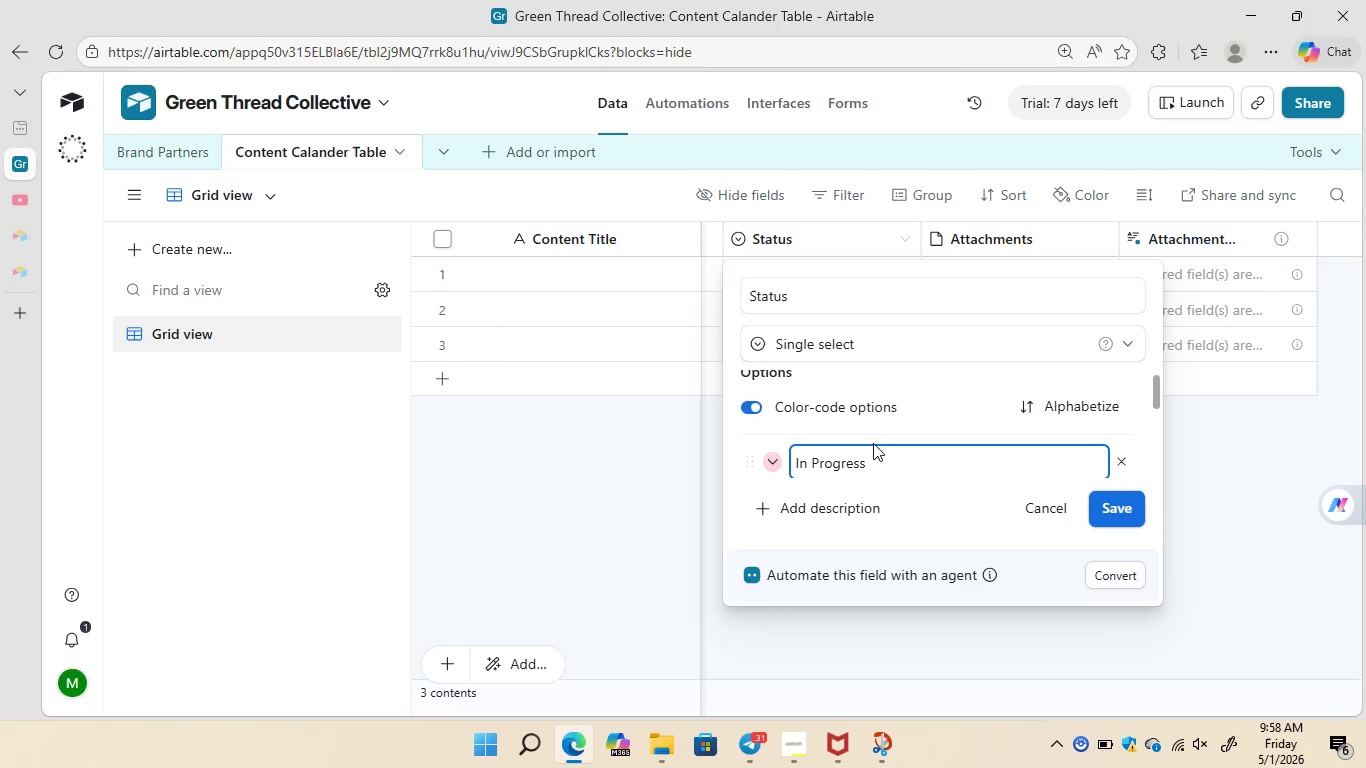 
mouse_move([837, 450])
 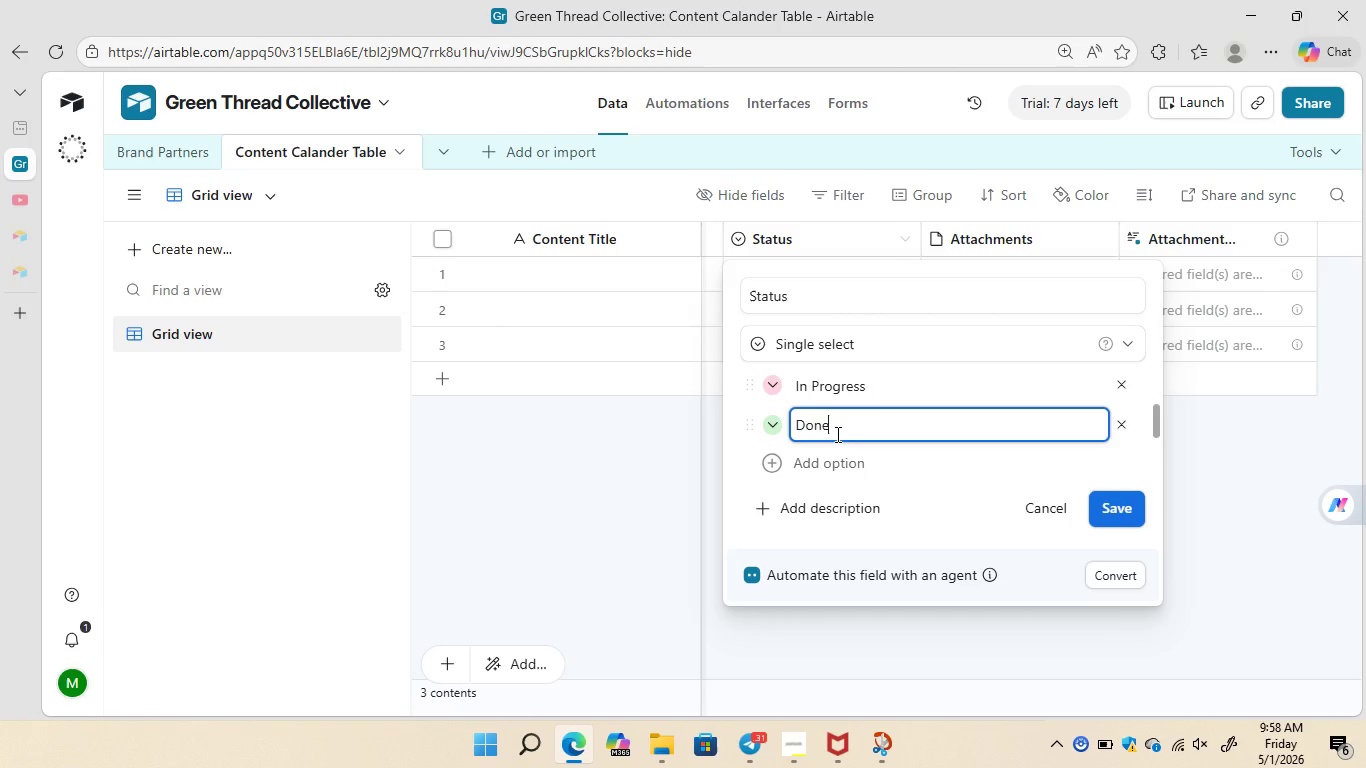 
left_click([836, 434])
 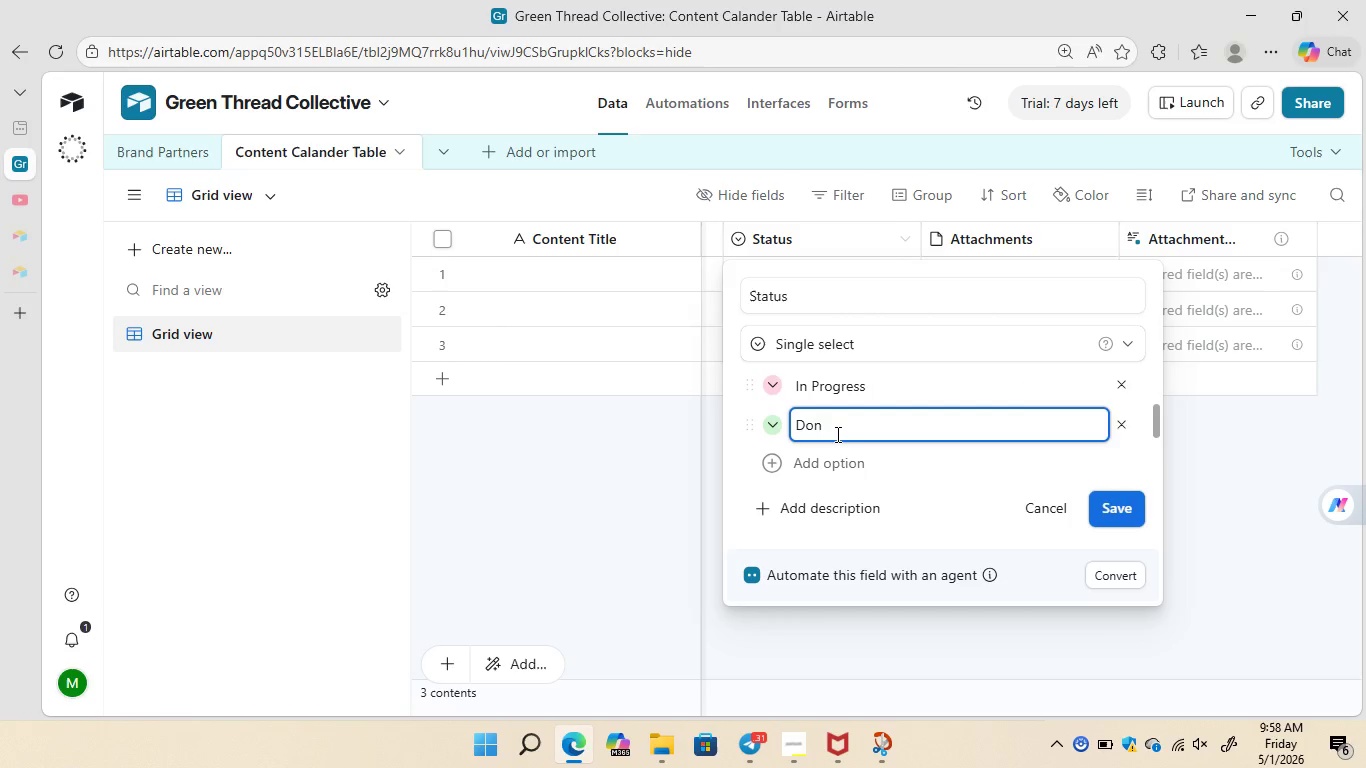 
hold_key(key=Backspace, duration=0.73)
 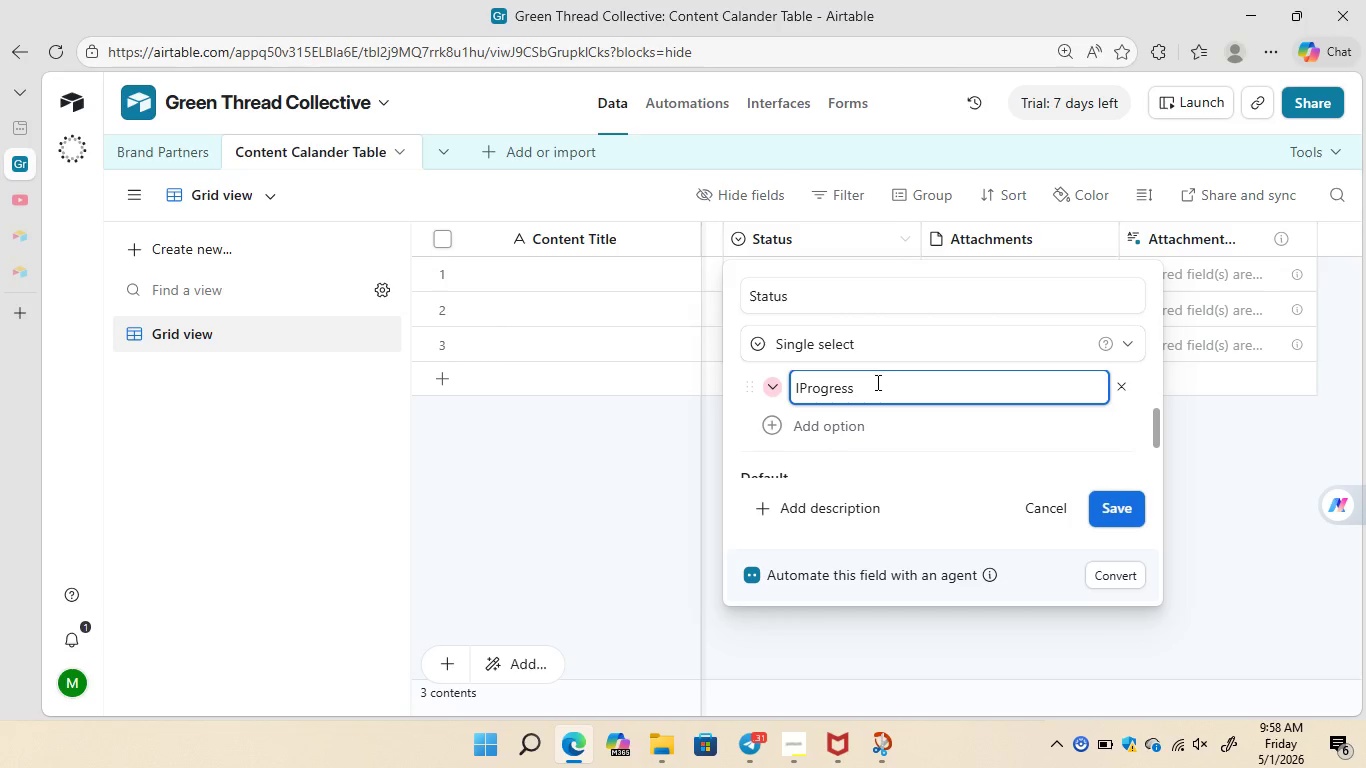 
left_click([874, 389])
 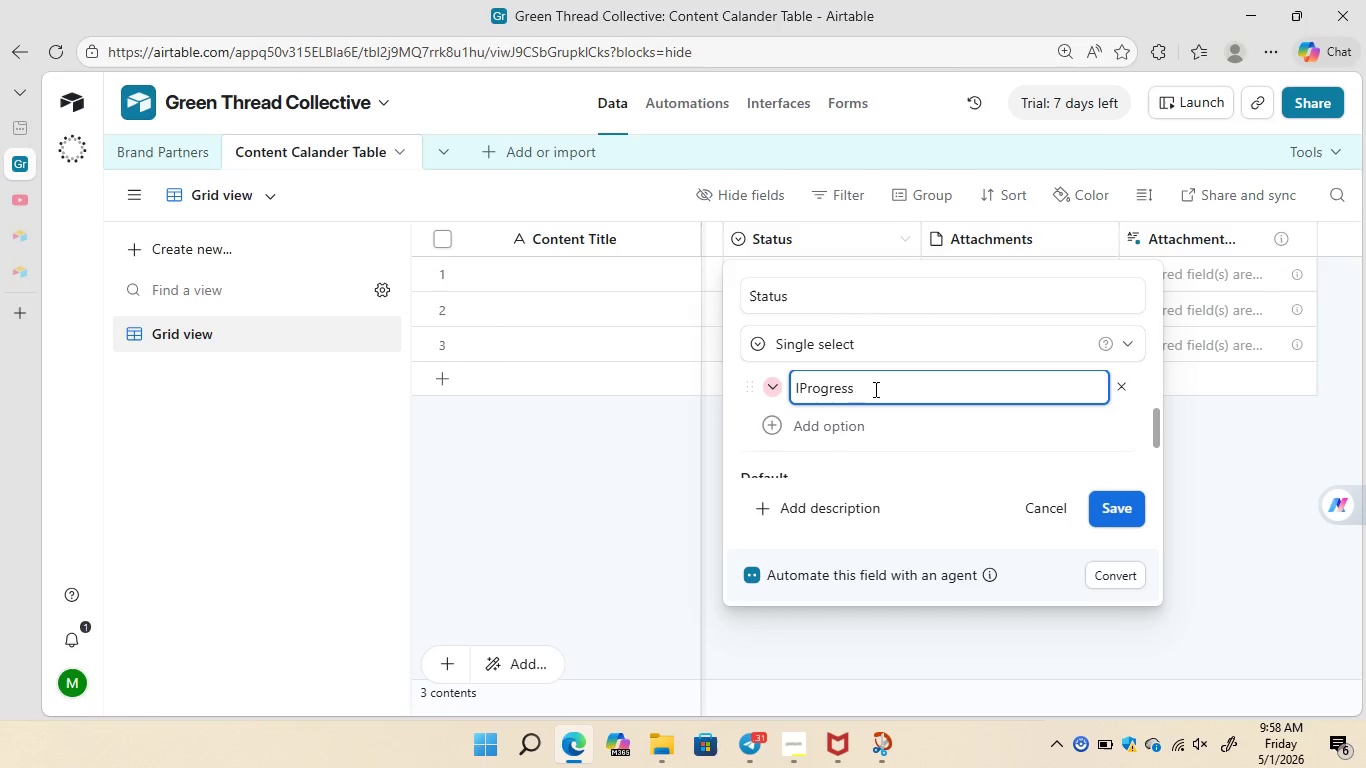 
key(Backspace)
 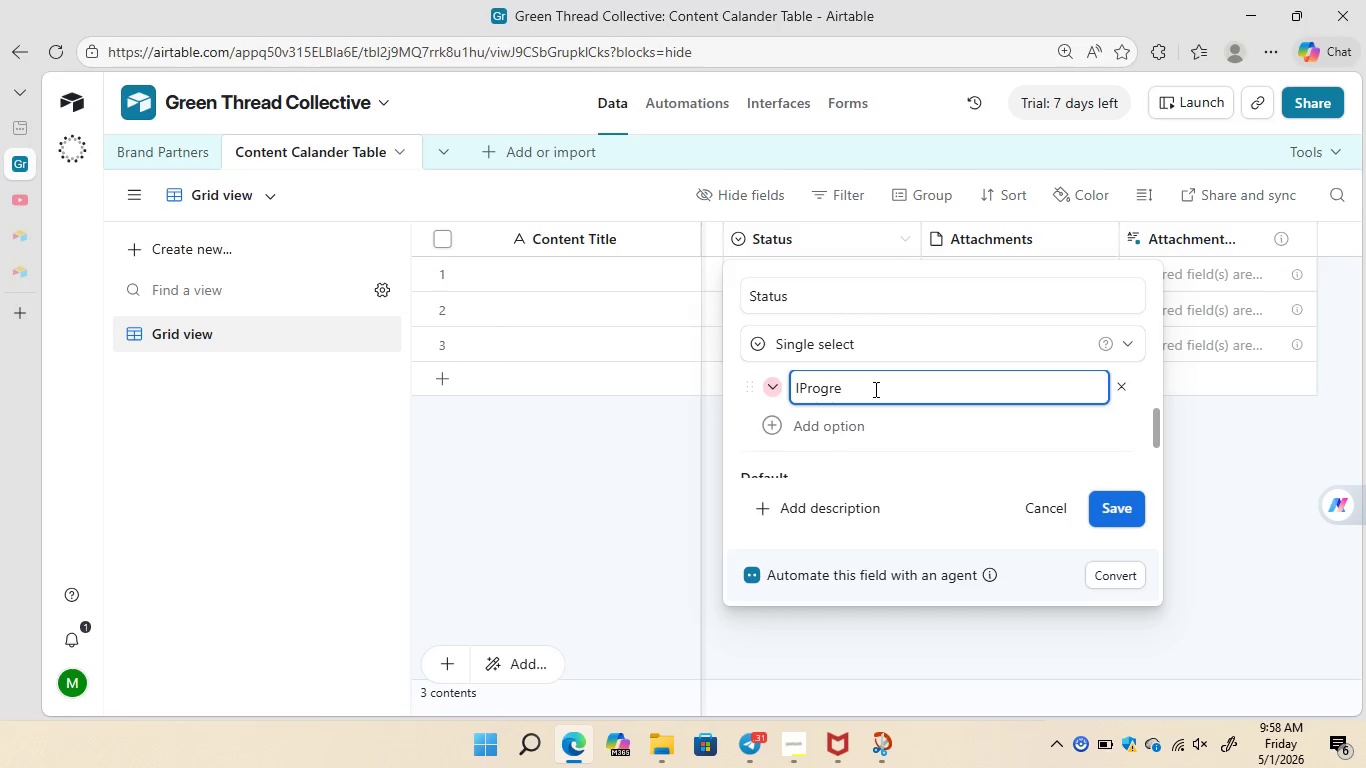 
hold_key(key=Backspace, duration=0.34)
 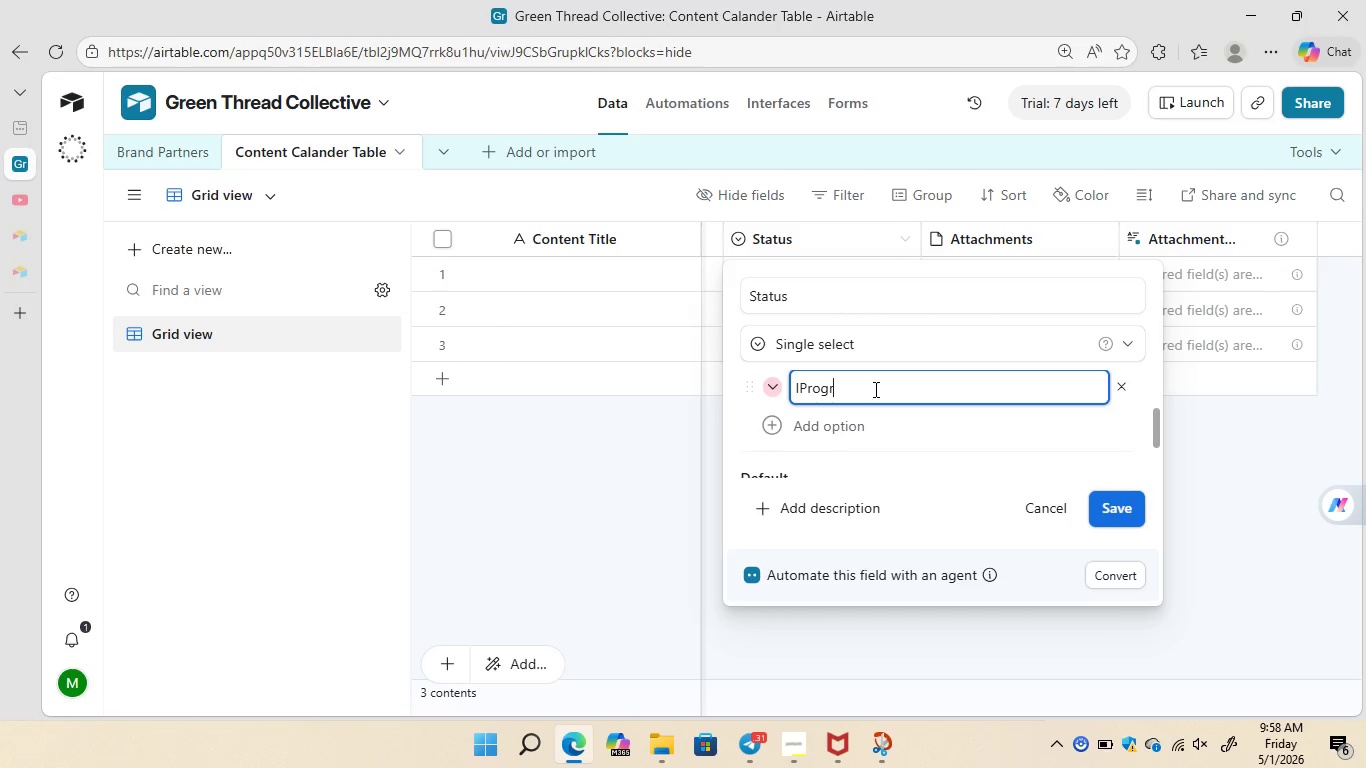 
key(Backspace)
 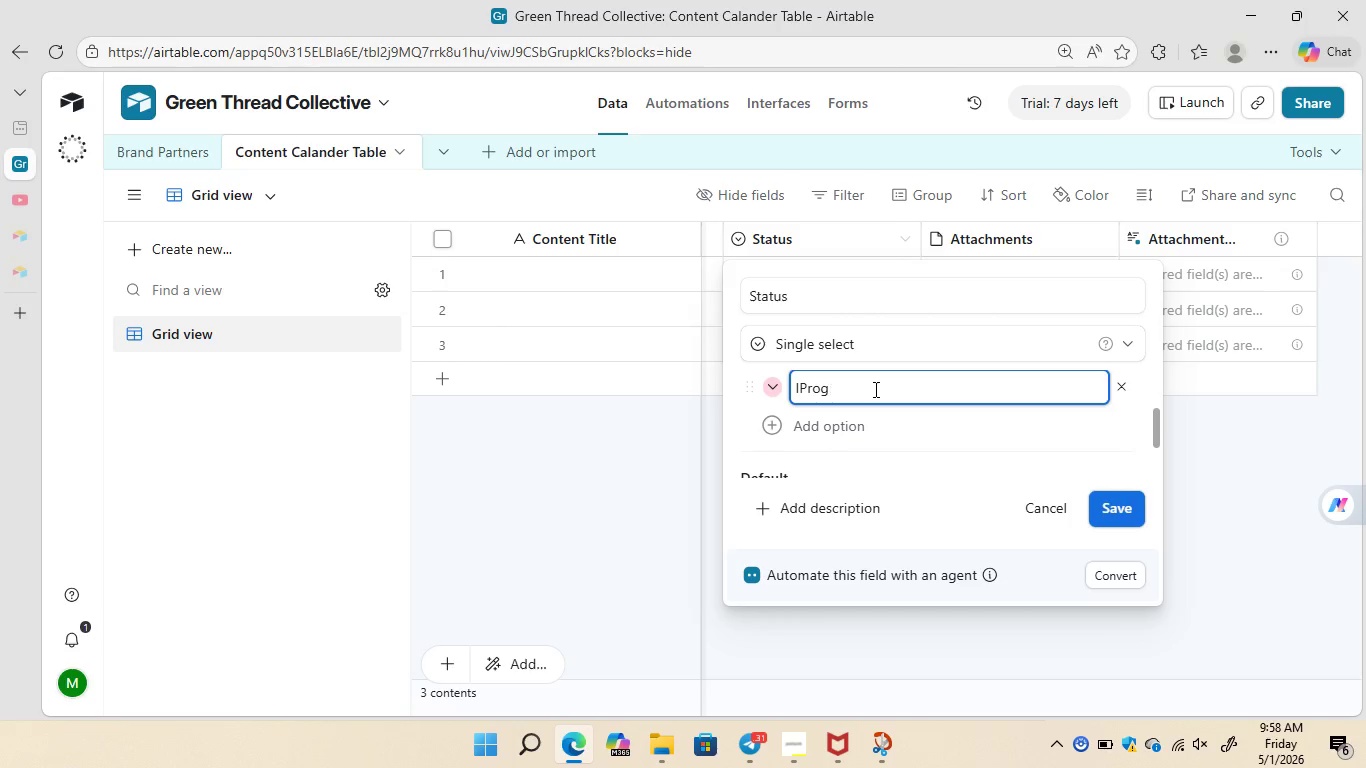 
key(Backspace)
 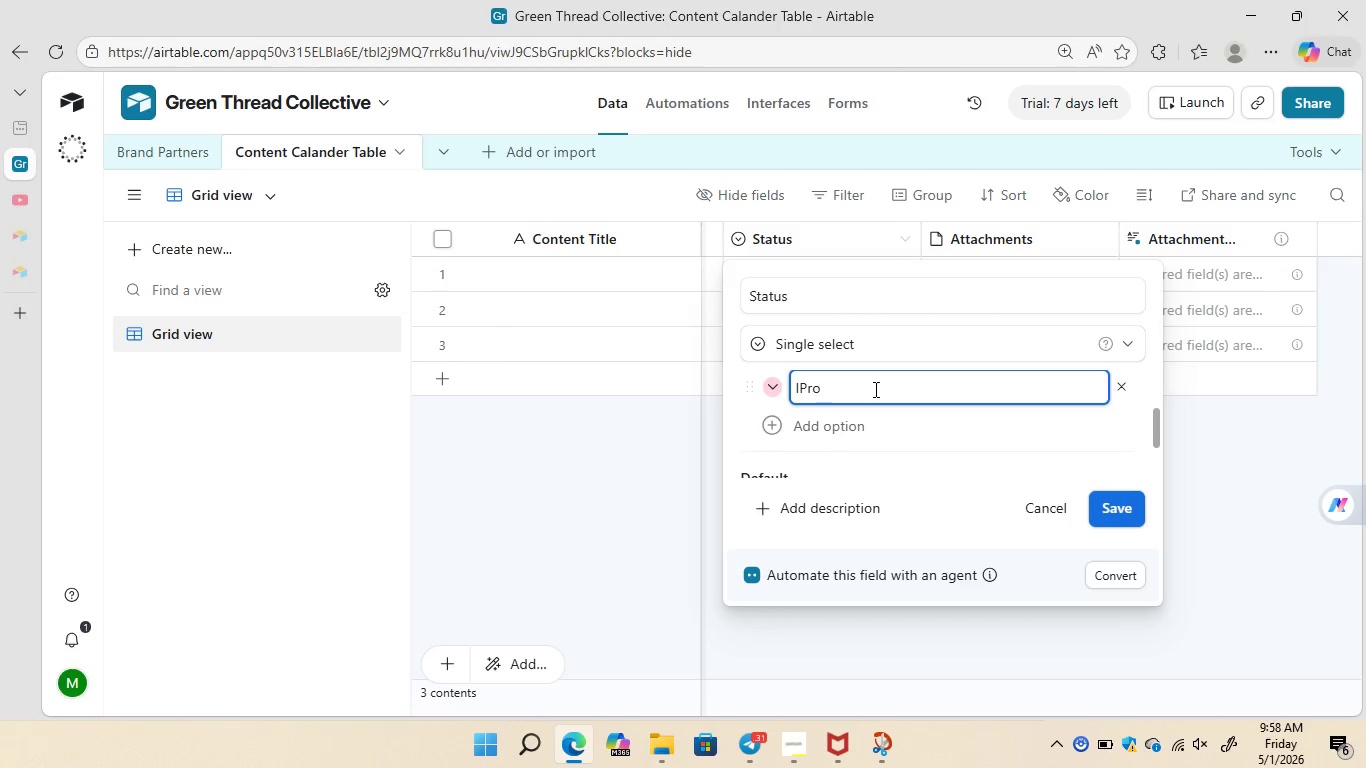 
key(Backspace)
 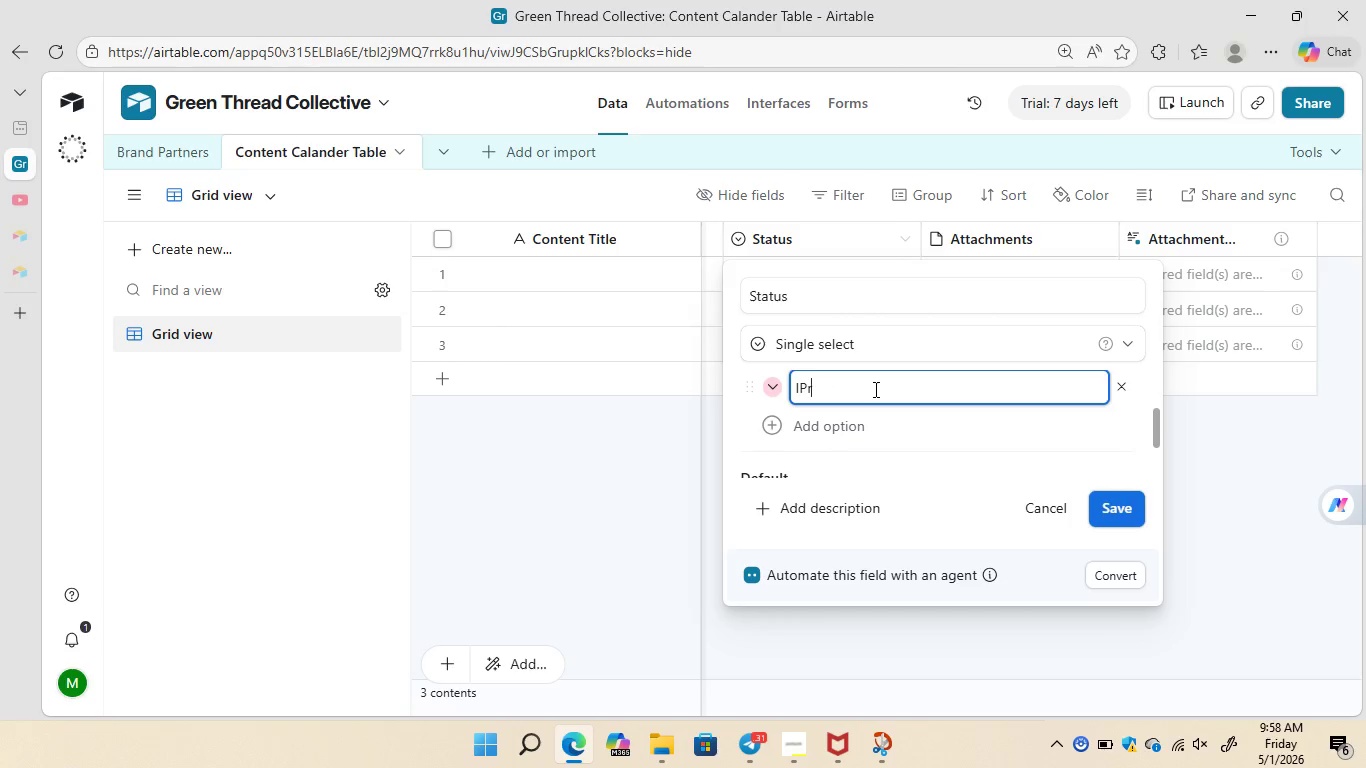 
key(Backspace)
 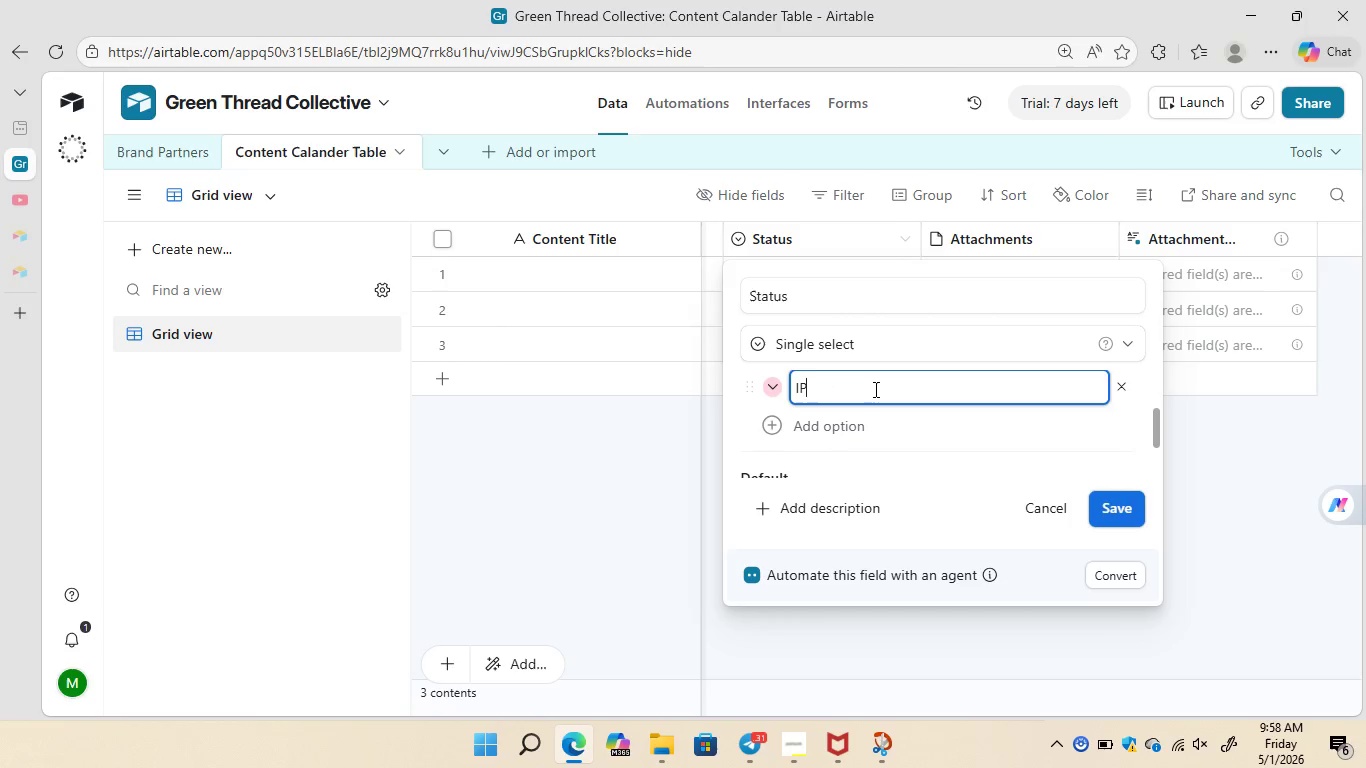 
key(Backspace)
 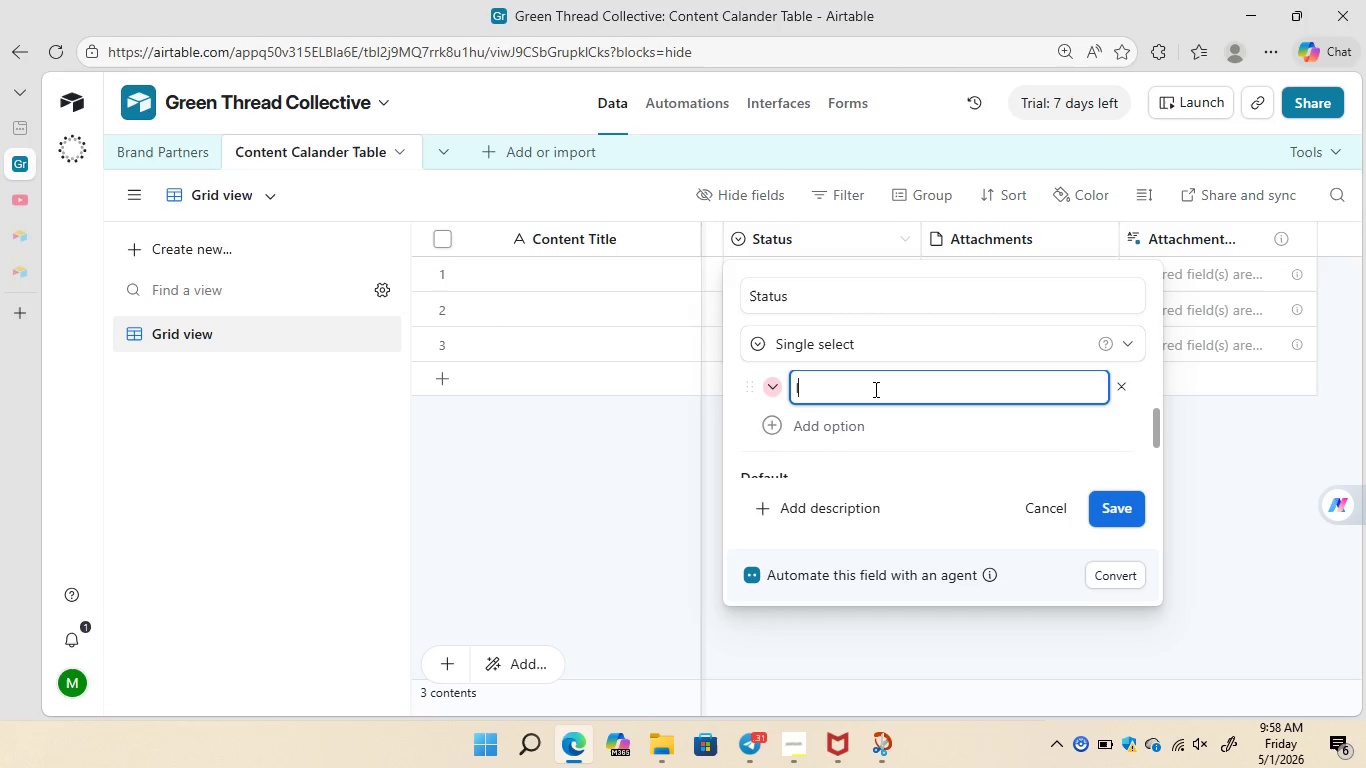 
key(Backspace)
 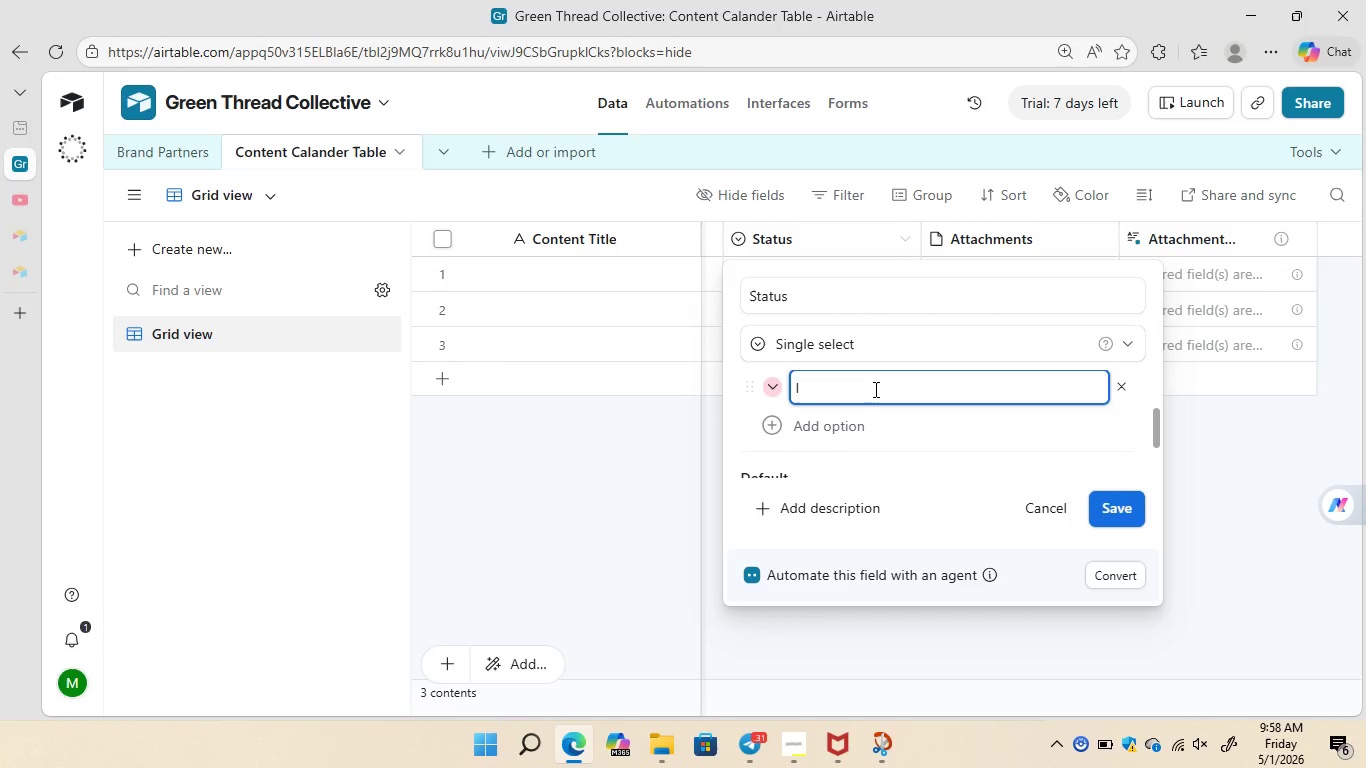 
key(Backspace)
 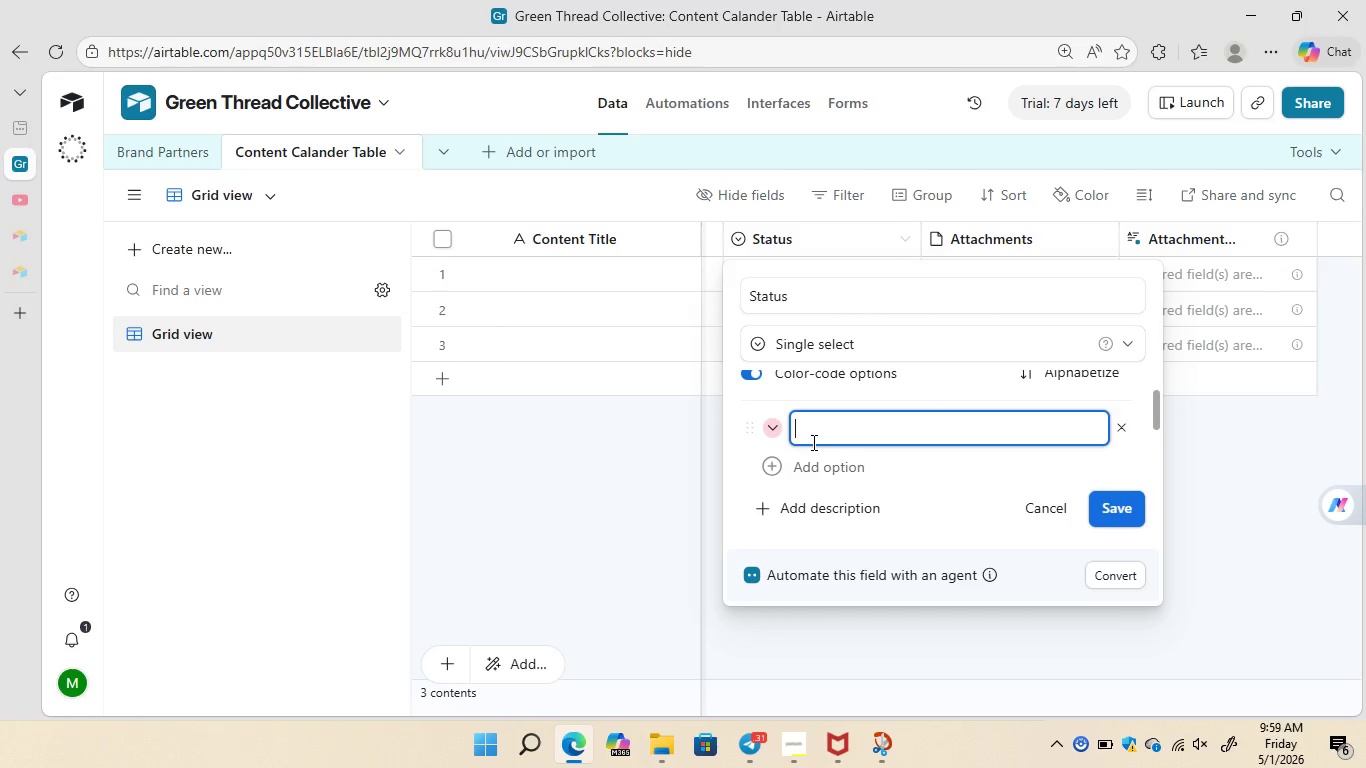 
type(BRAINSTORMING)
 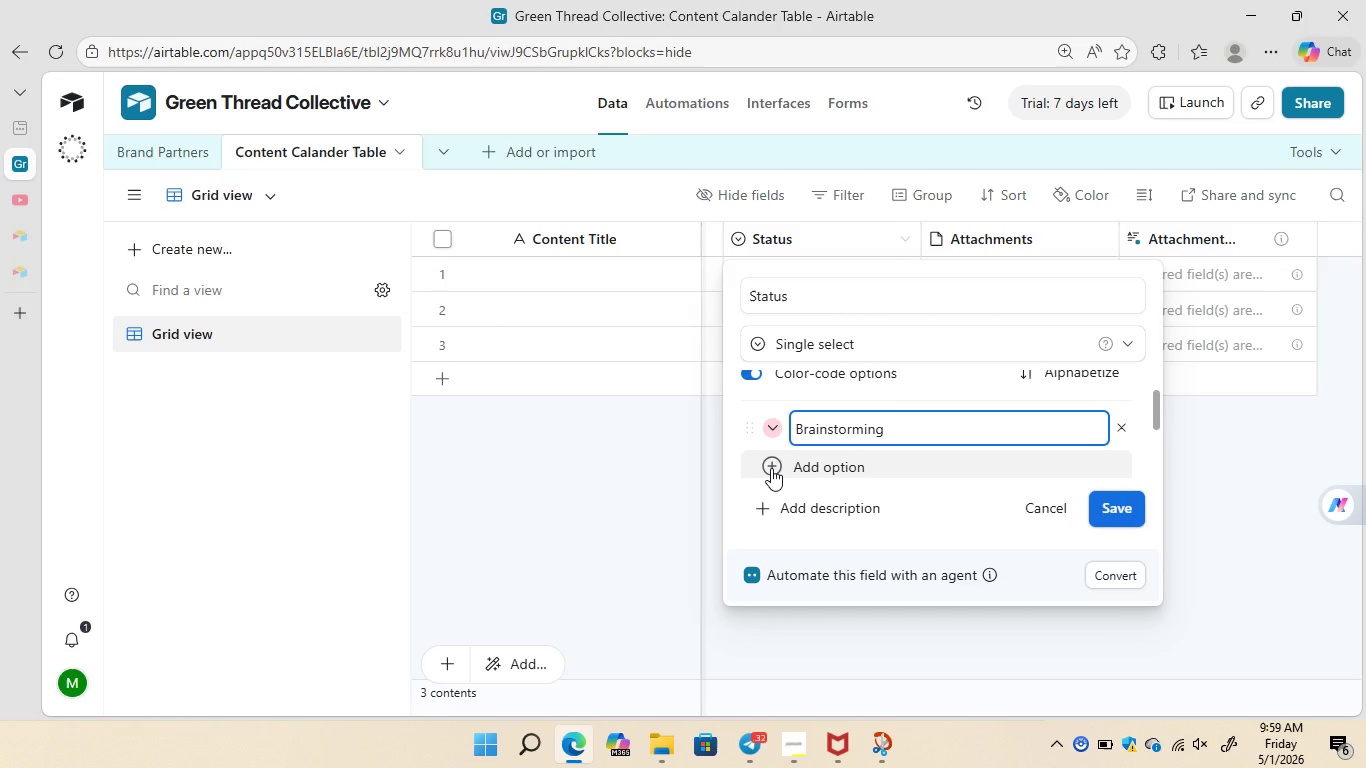 
left_click([771, 468])
 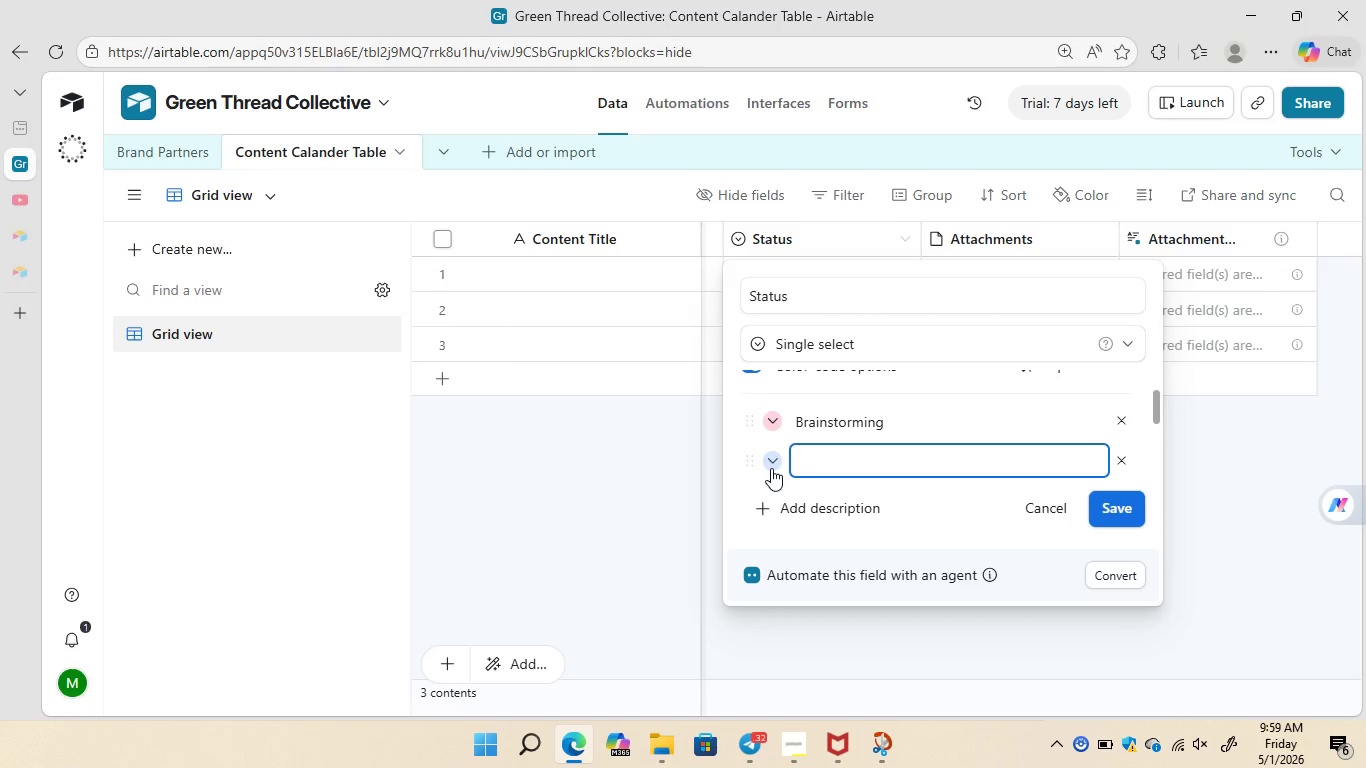 
type(In Progress)
 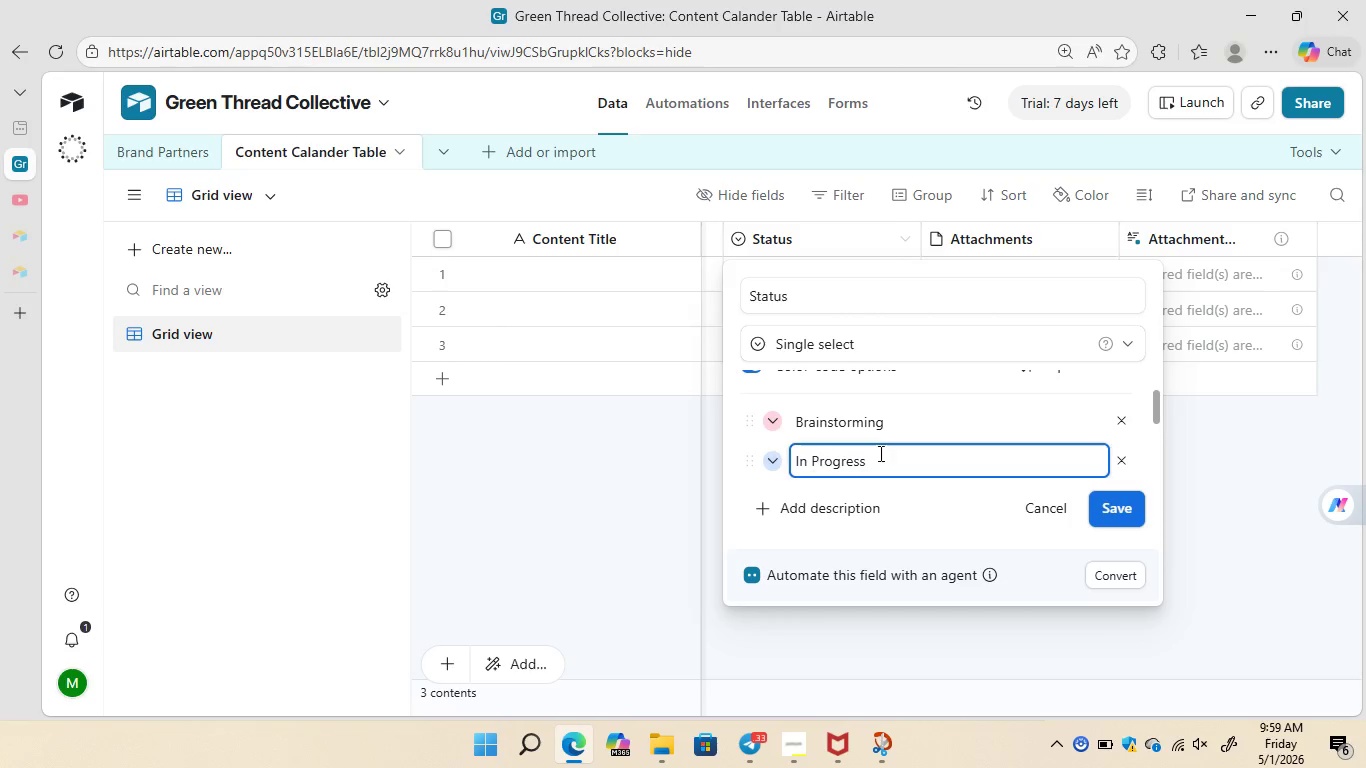 
mouse_move([887, 457])
 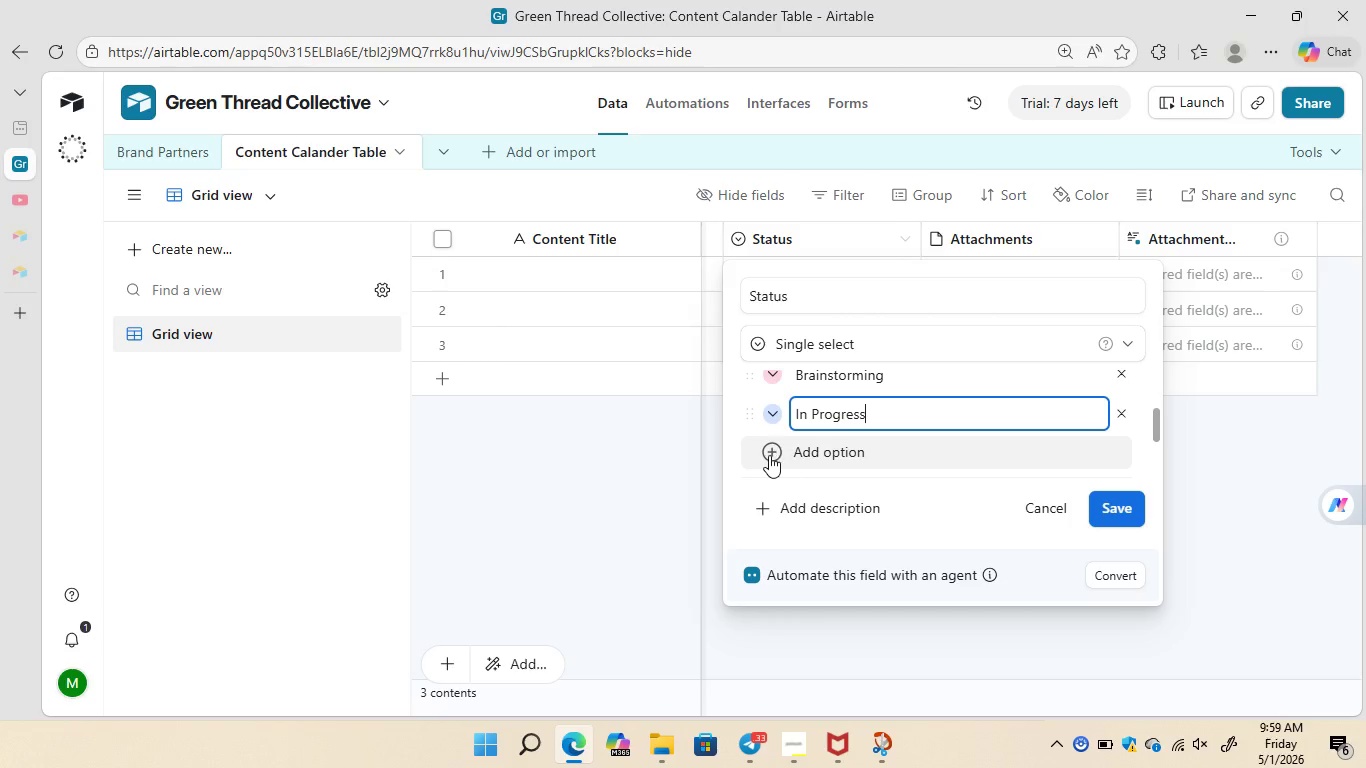 
left_click([769, 455])
 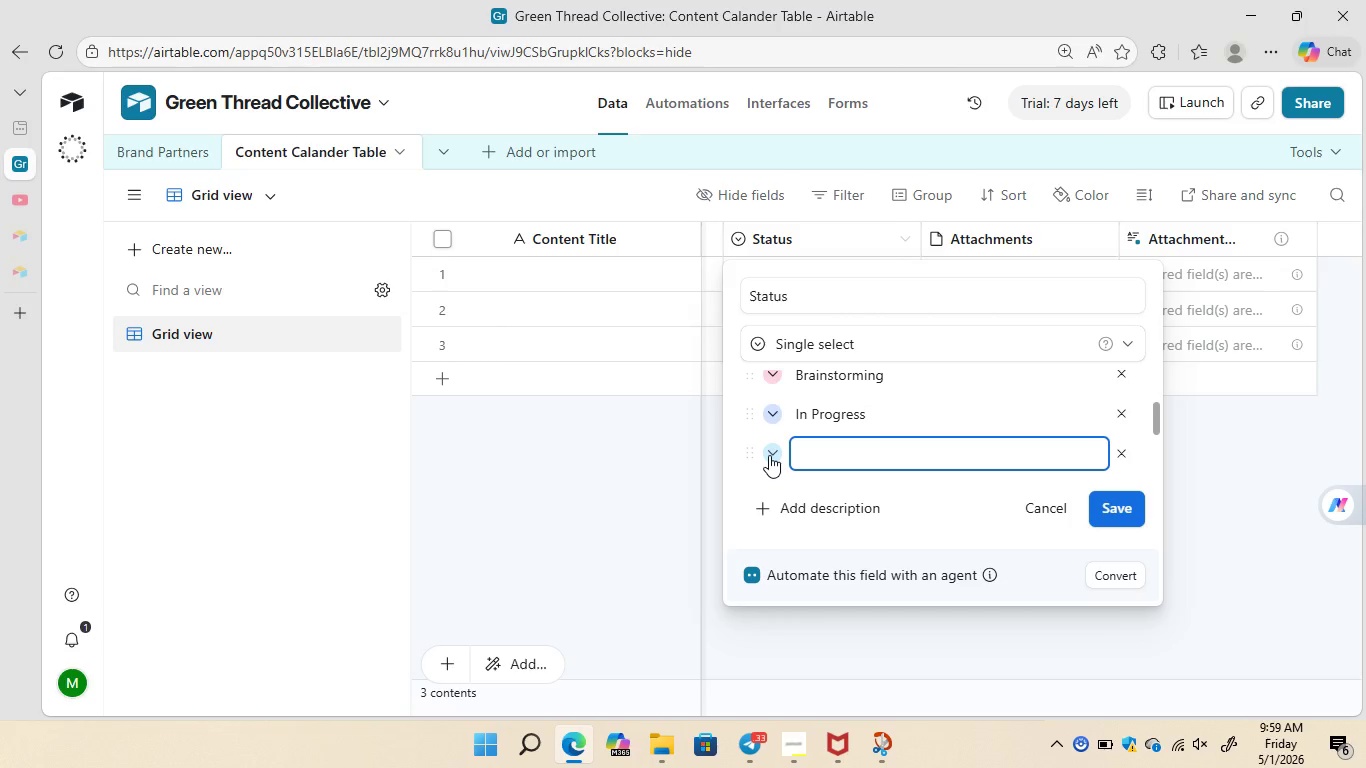 
type(Ready for Review)
 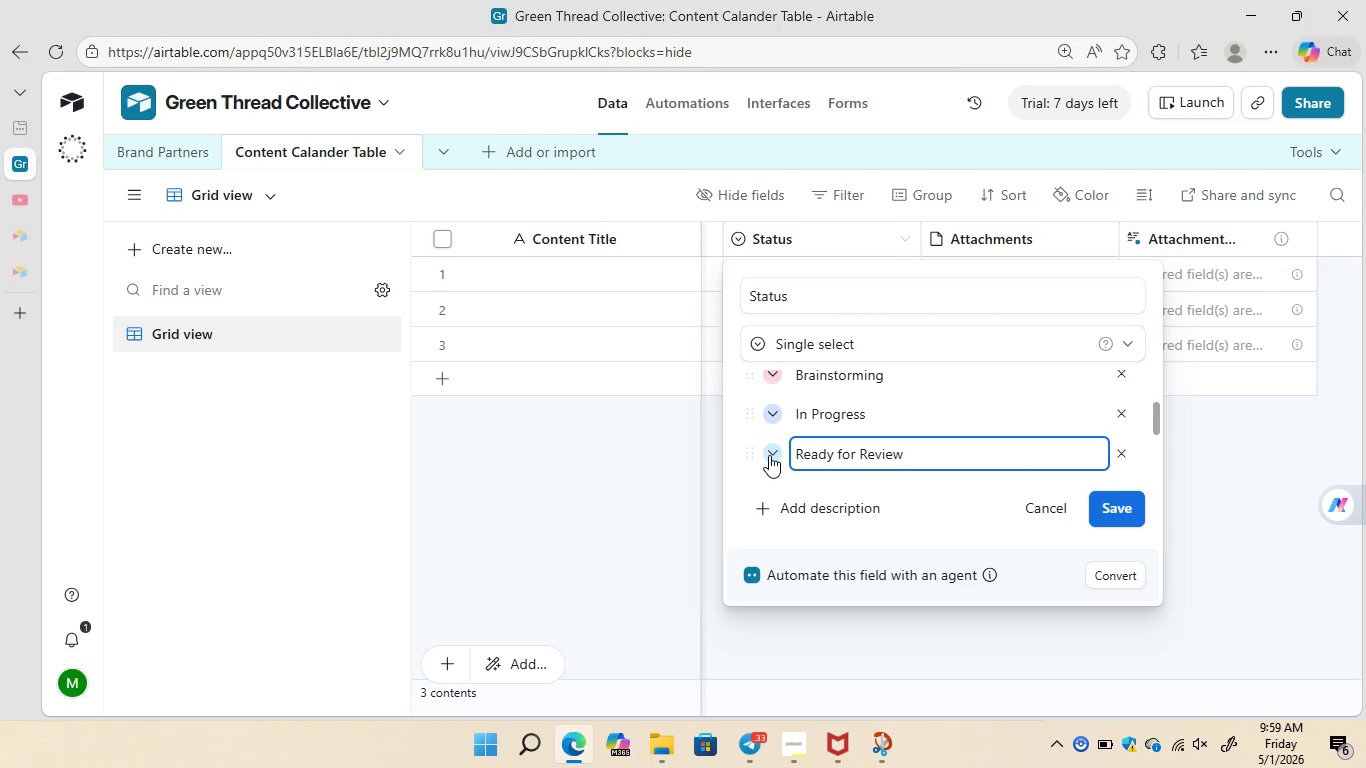 
left_click([769, 463])
 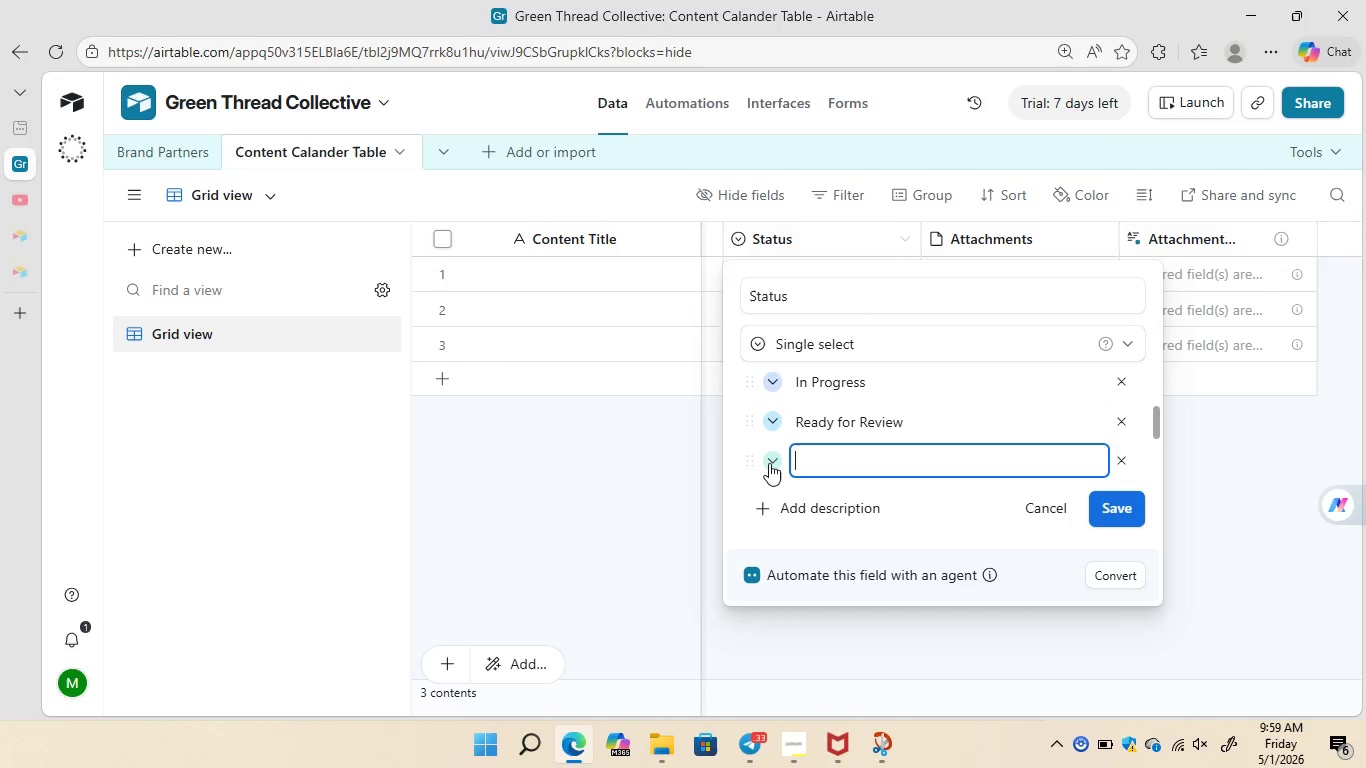 
type(Published)
 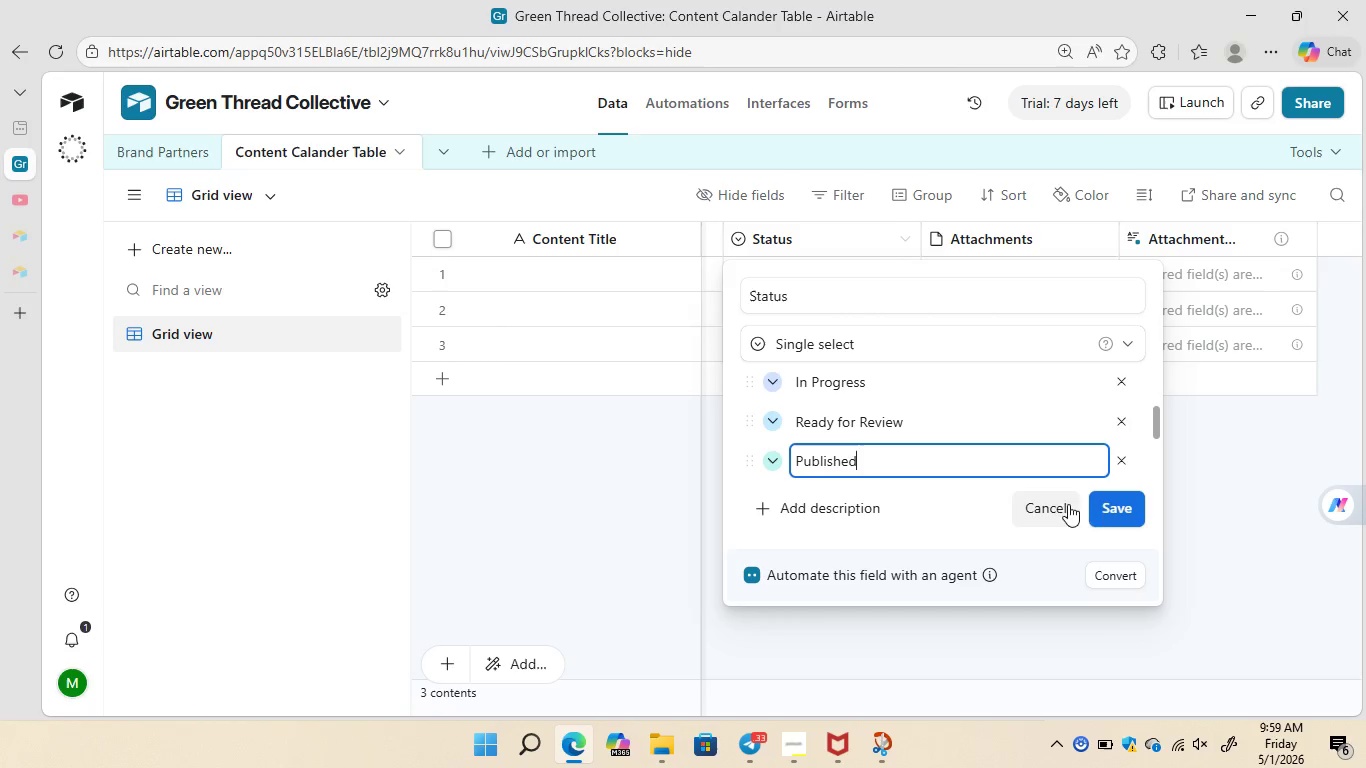 
left_click([1117, 508])
 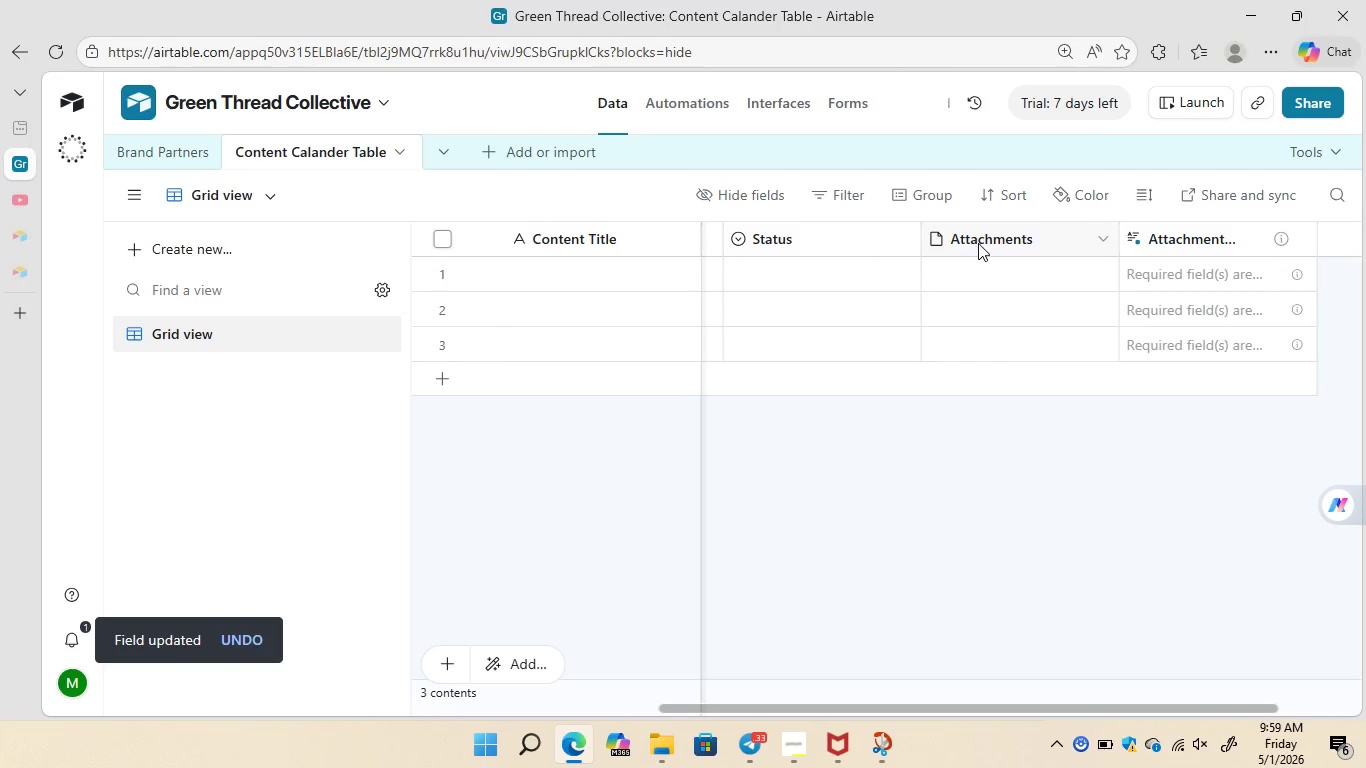 
right_click([980, 243])
 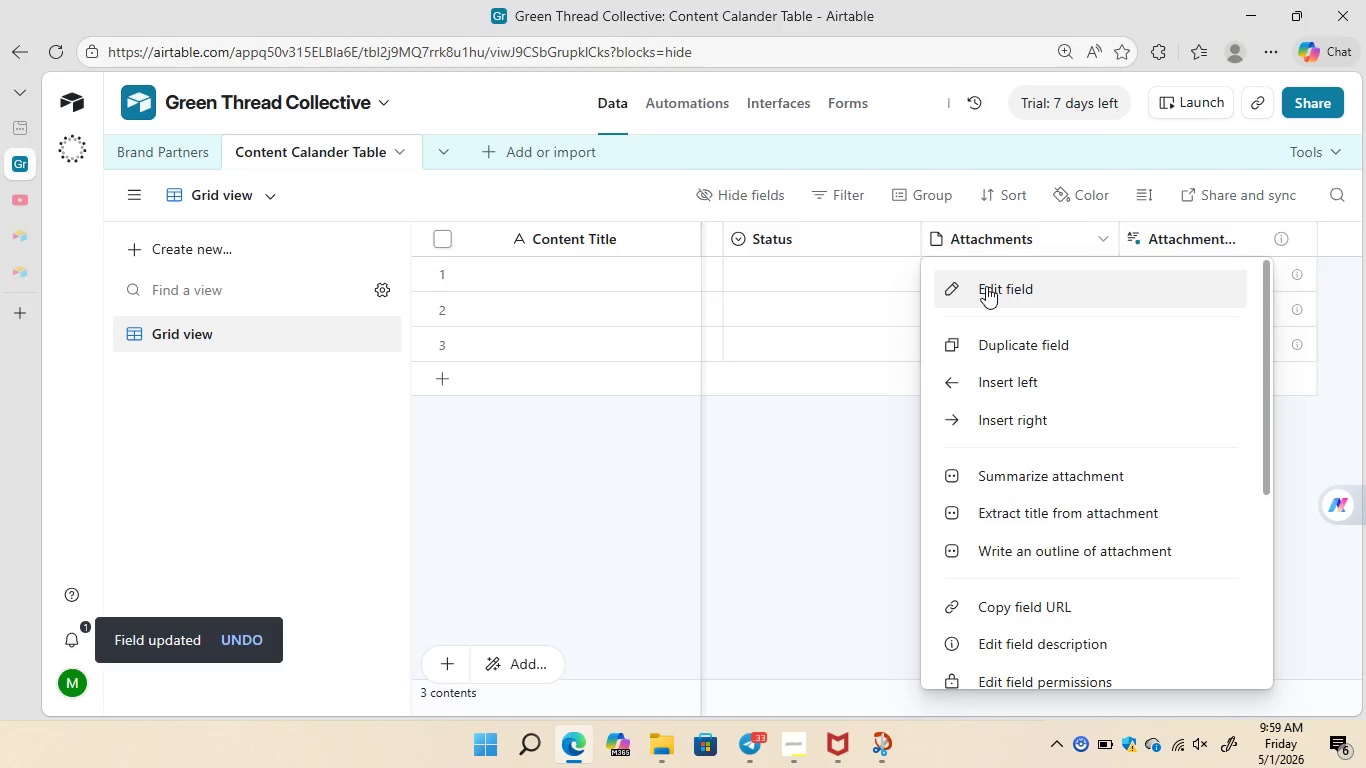 
left_click([986, 286])
 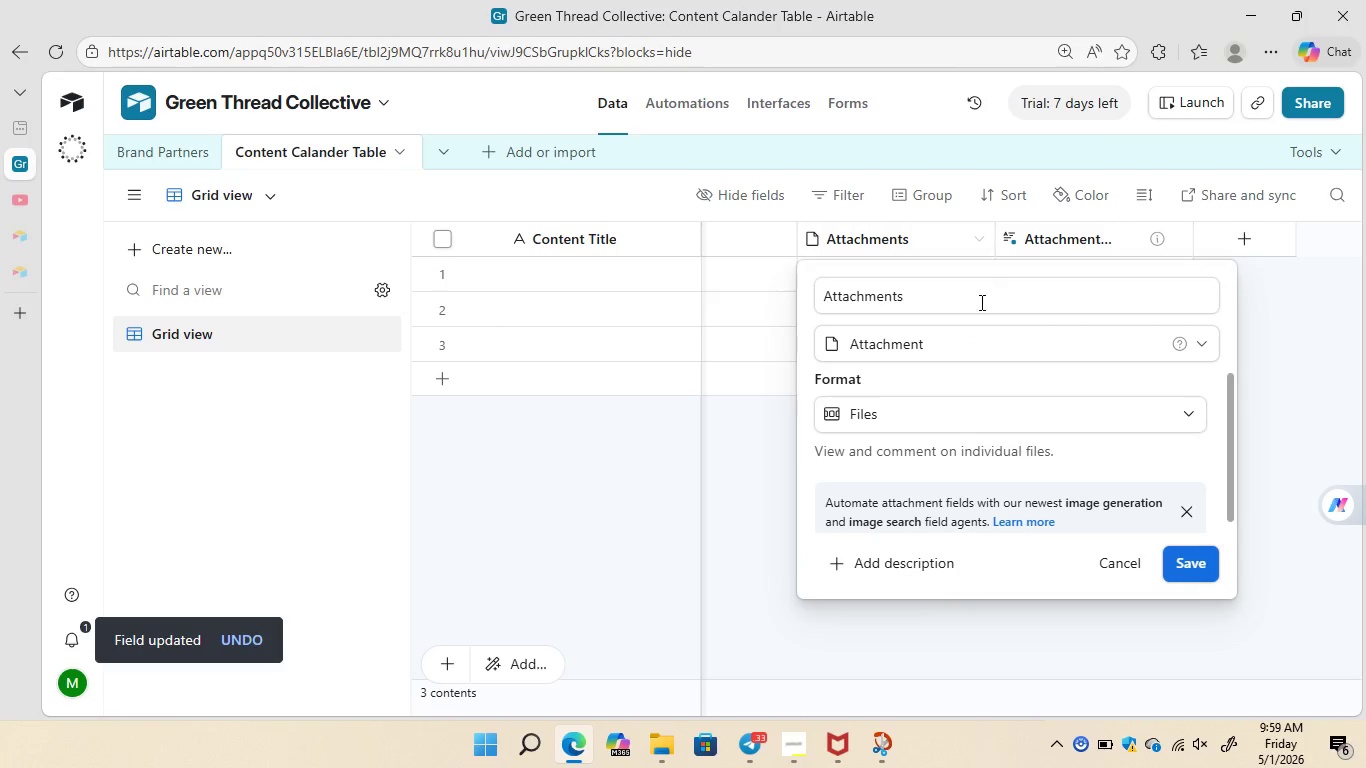 
left_click([972, 303])
 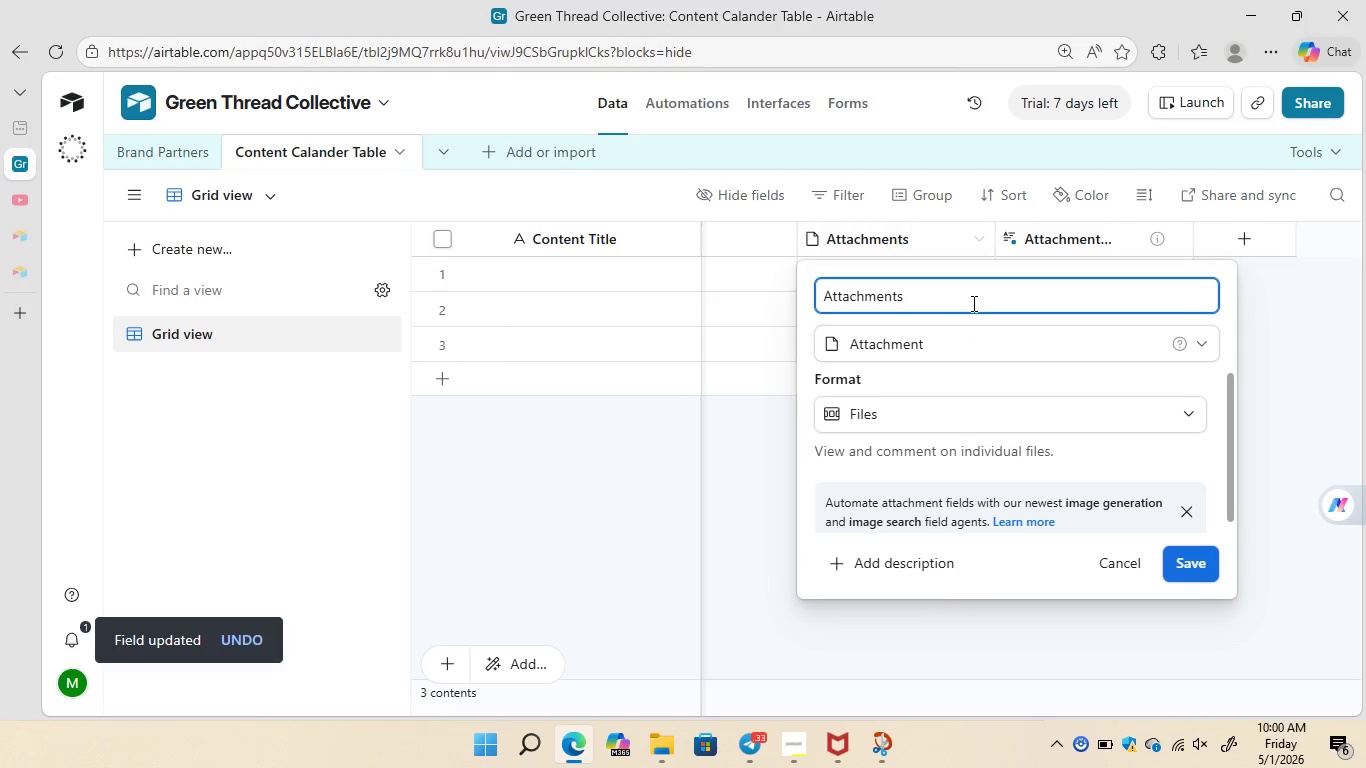 
hold_key(key=Backspace, duration=1.03)
 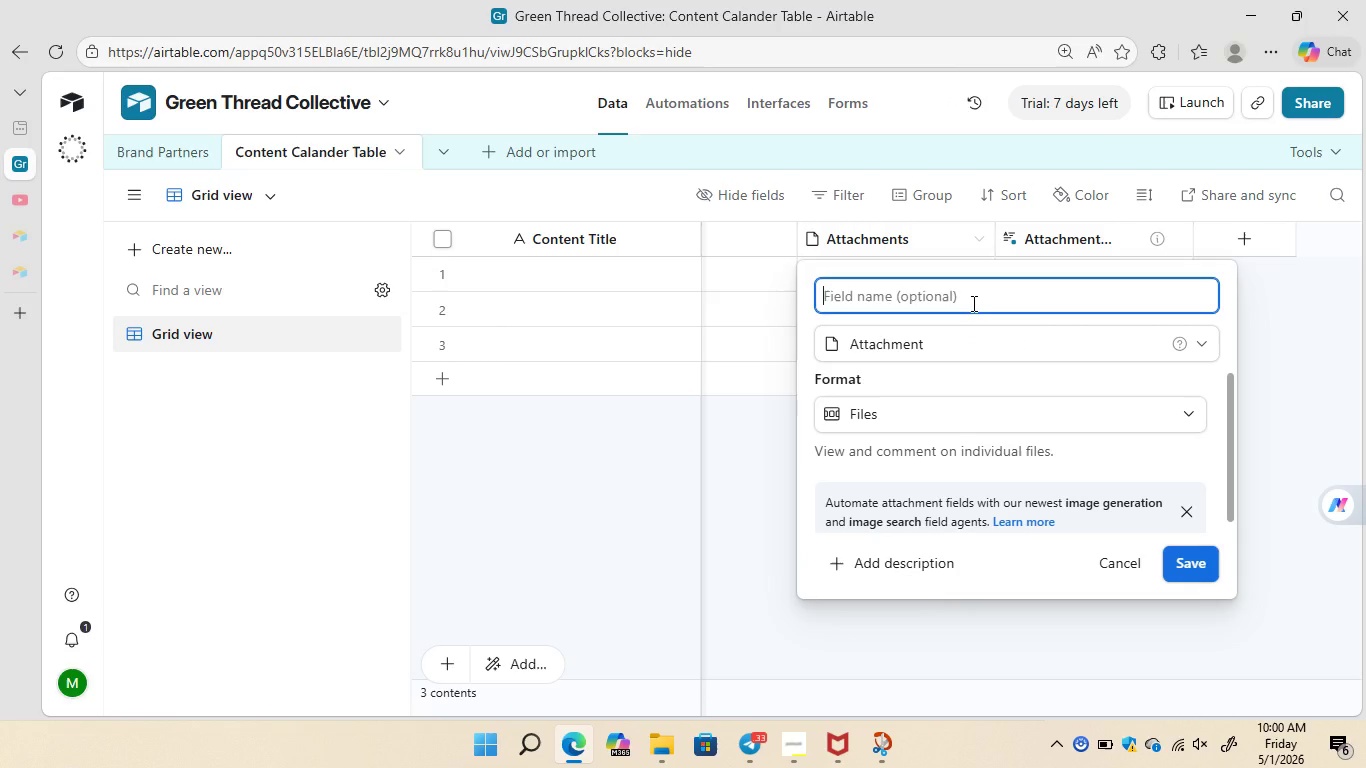 
type(Revie)
 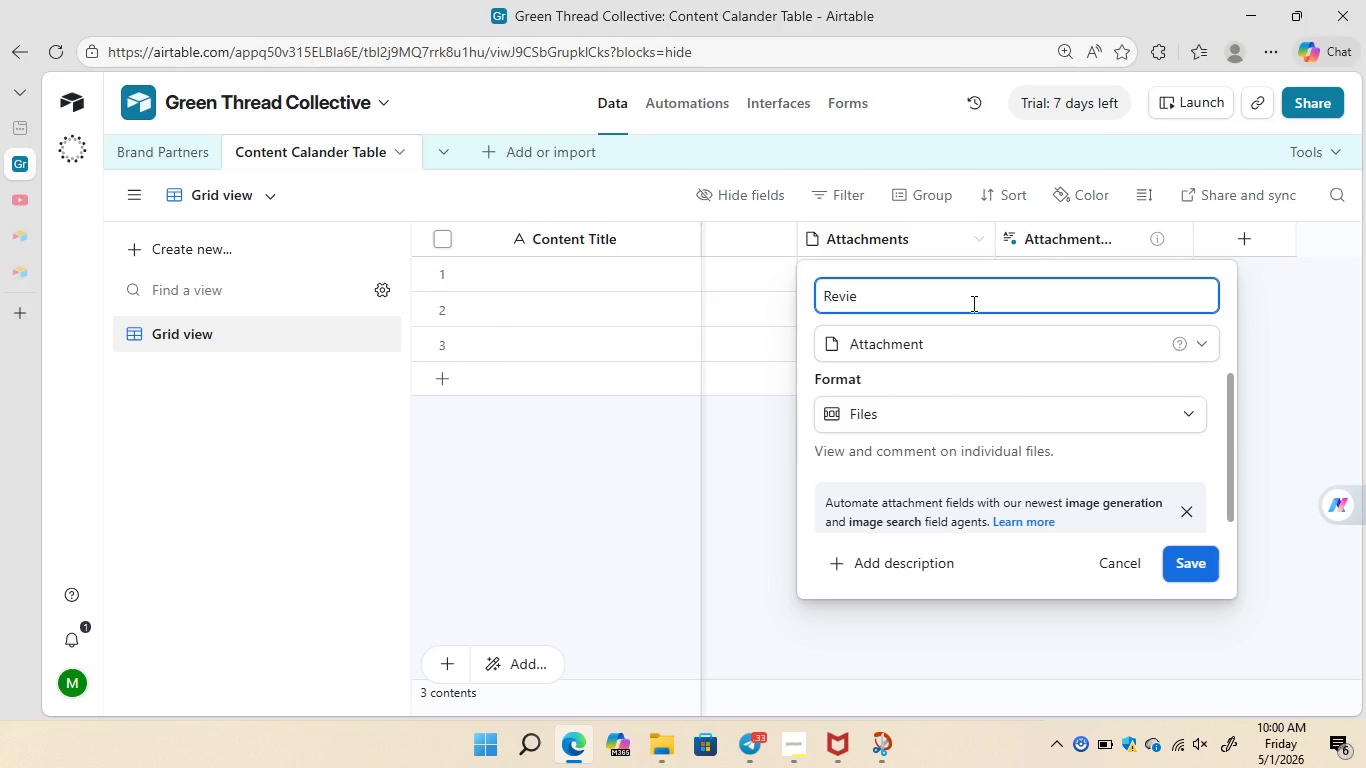 
wait(5.25)
 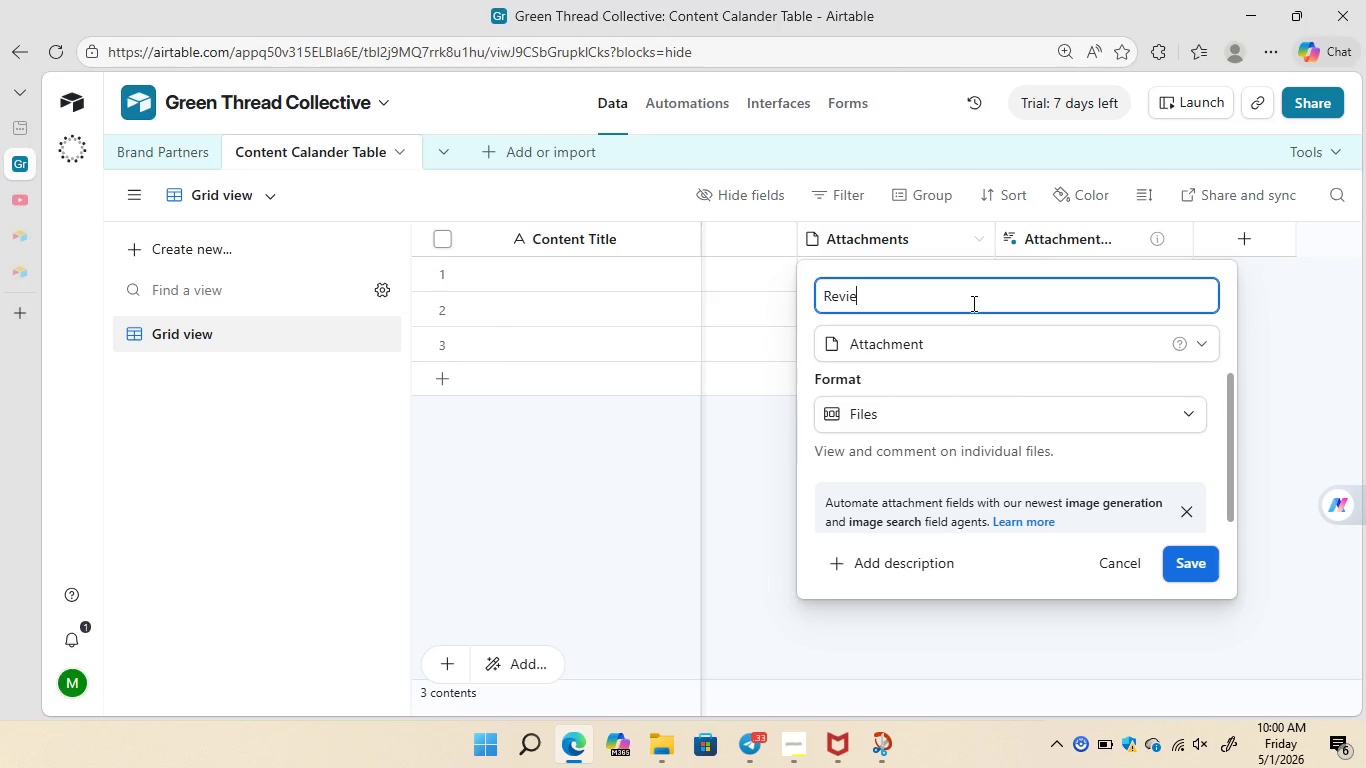 
type(wer)
 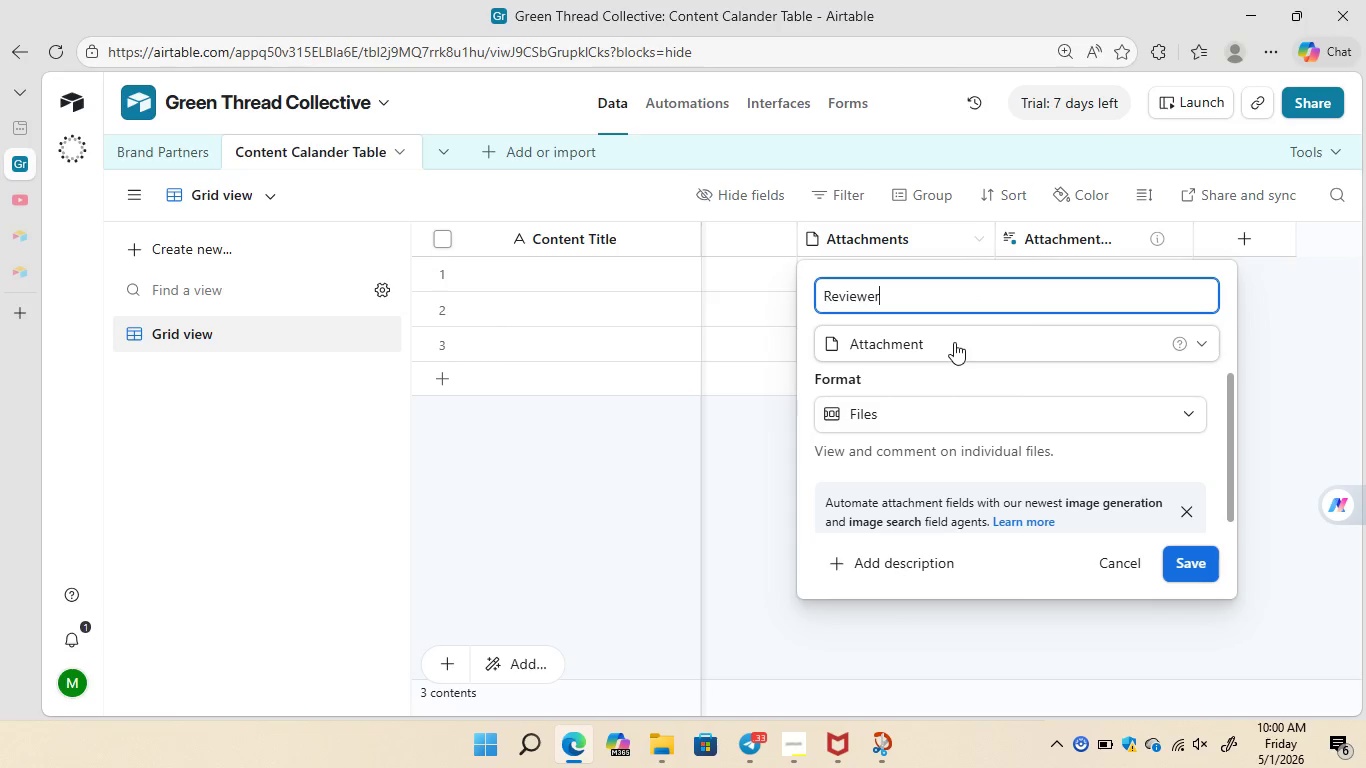 
left_click([954, 342])
 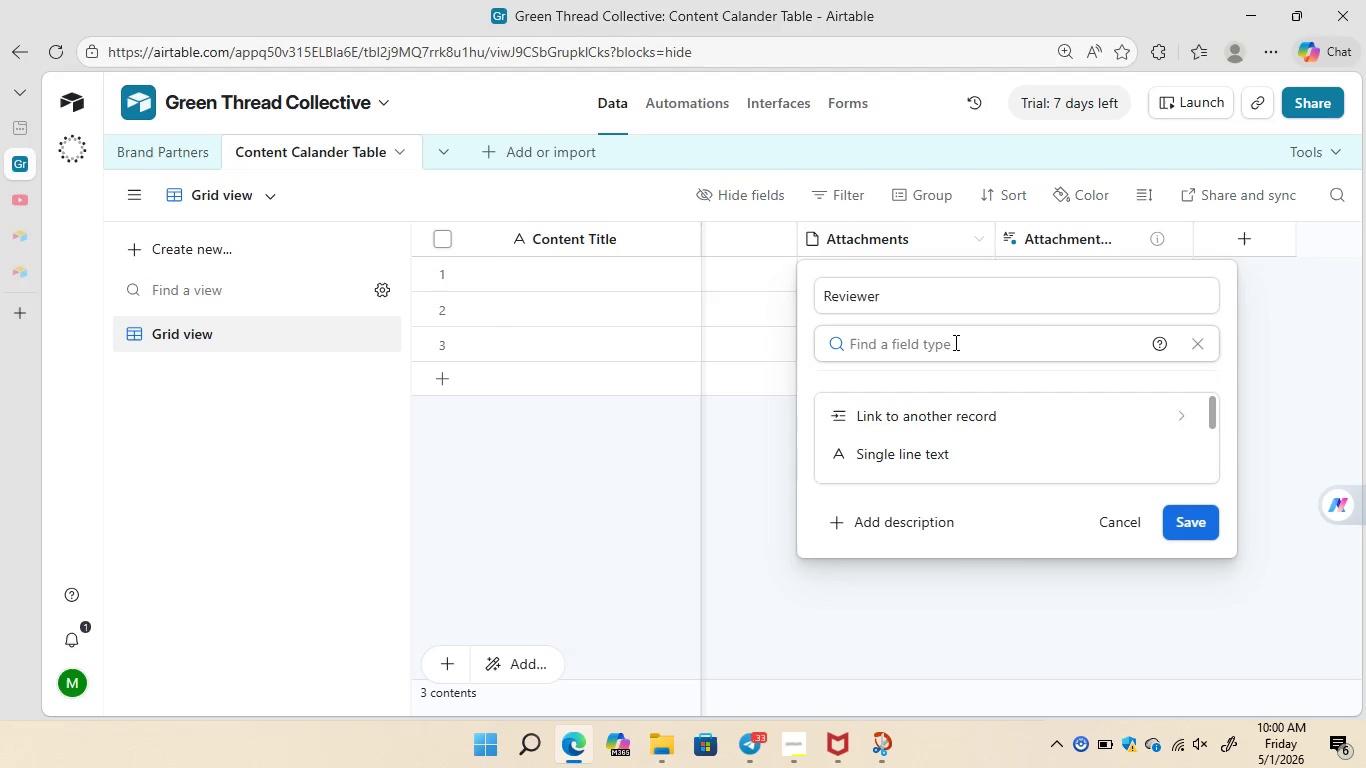 
type(user)
 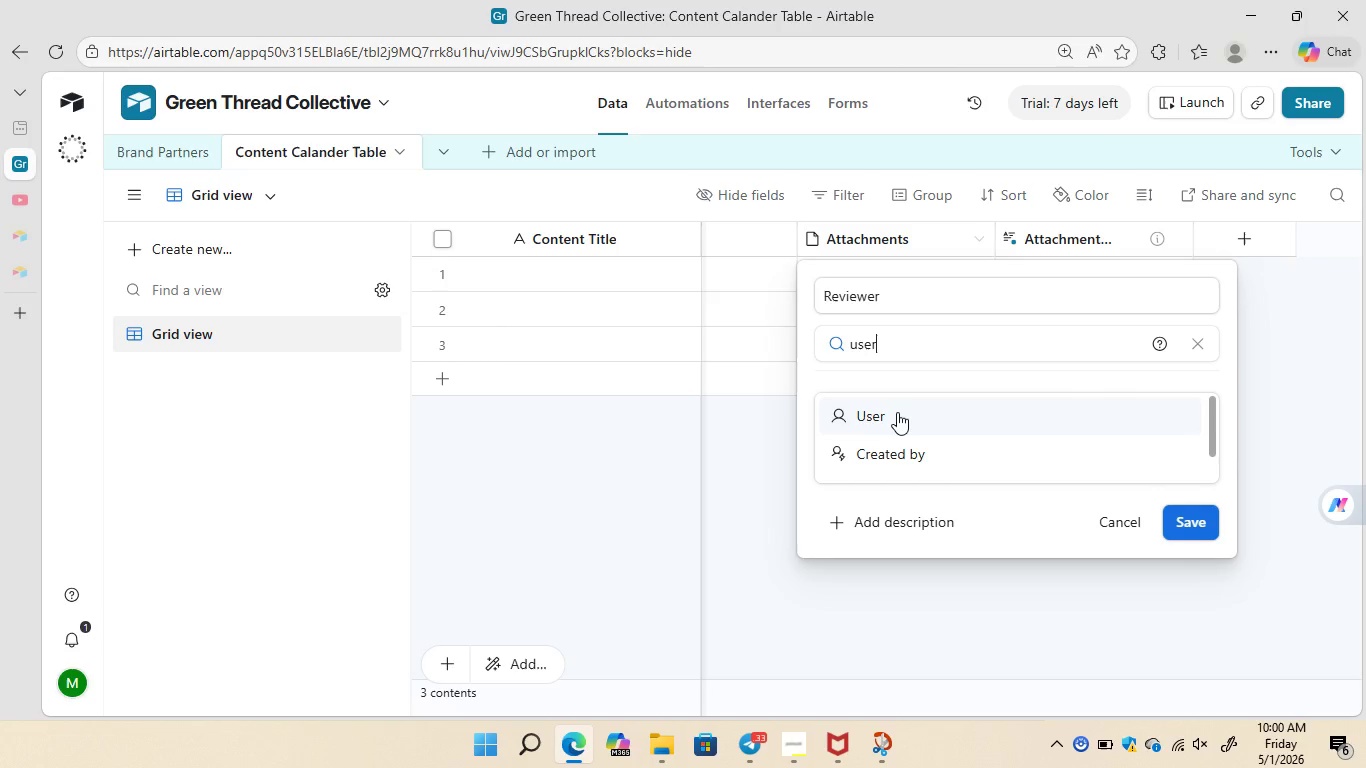 
left_click([897, 412])
 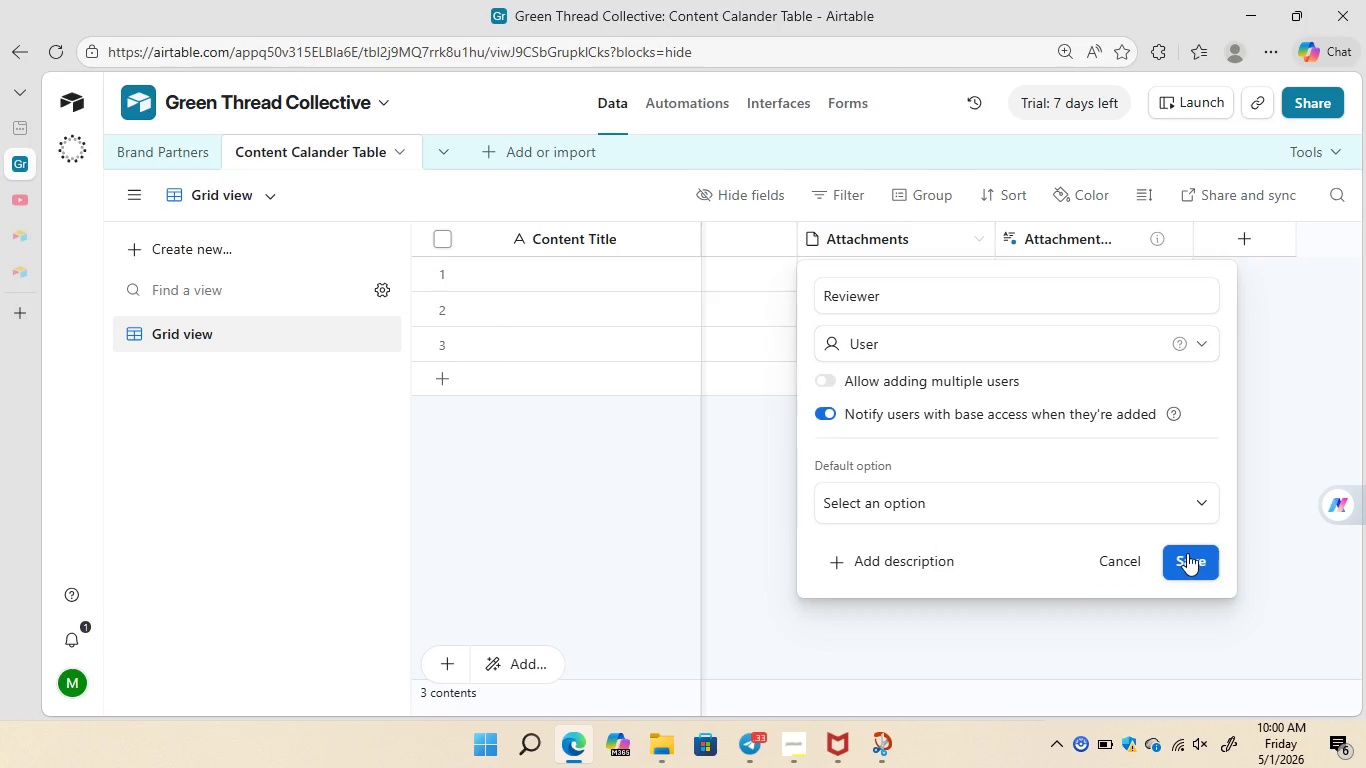 
left_click([1187, 553])
 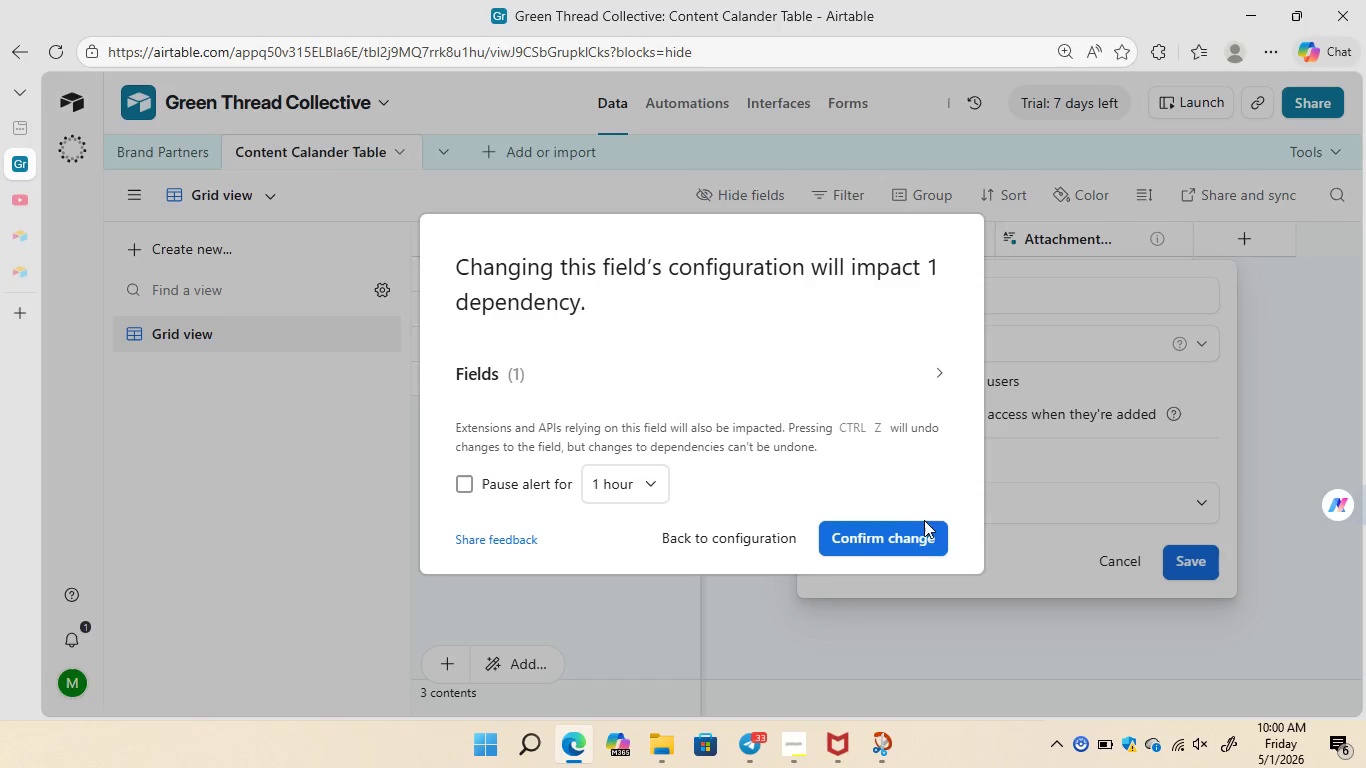 
left_click([889, 531])
 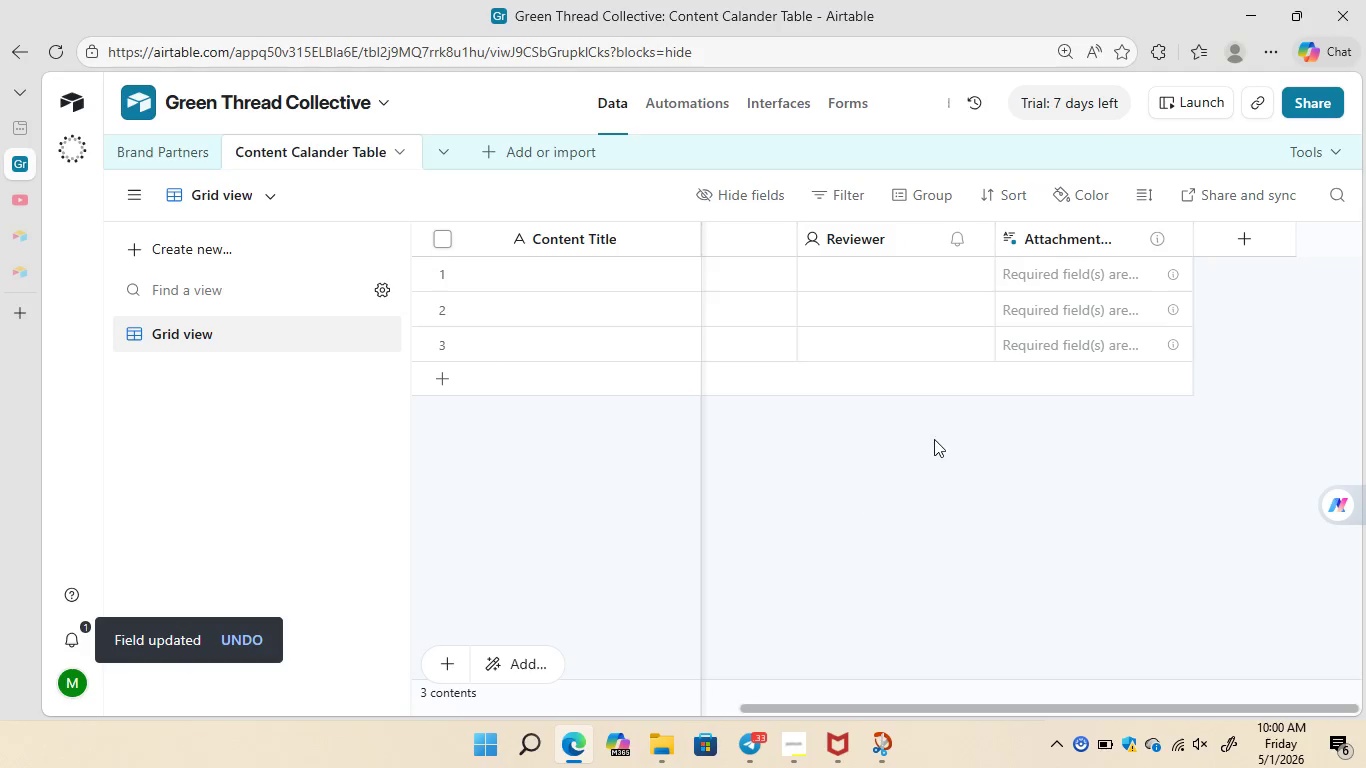 
wait(5.75)
 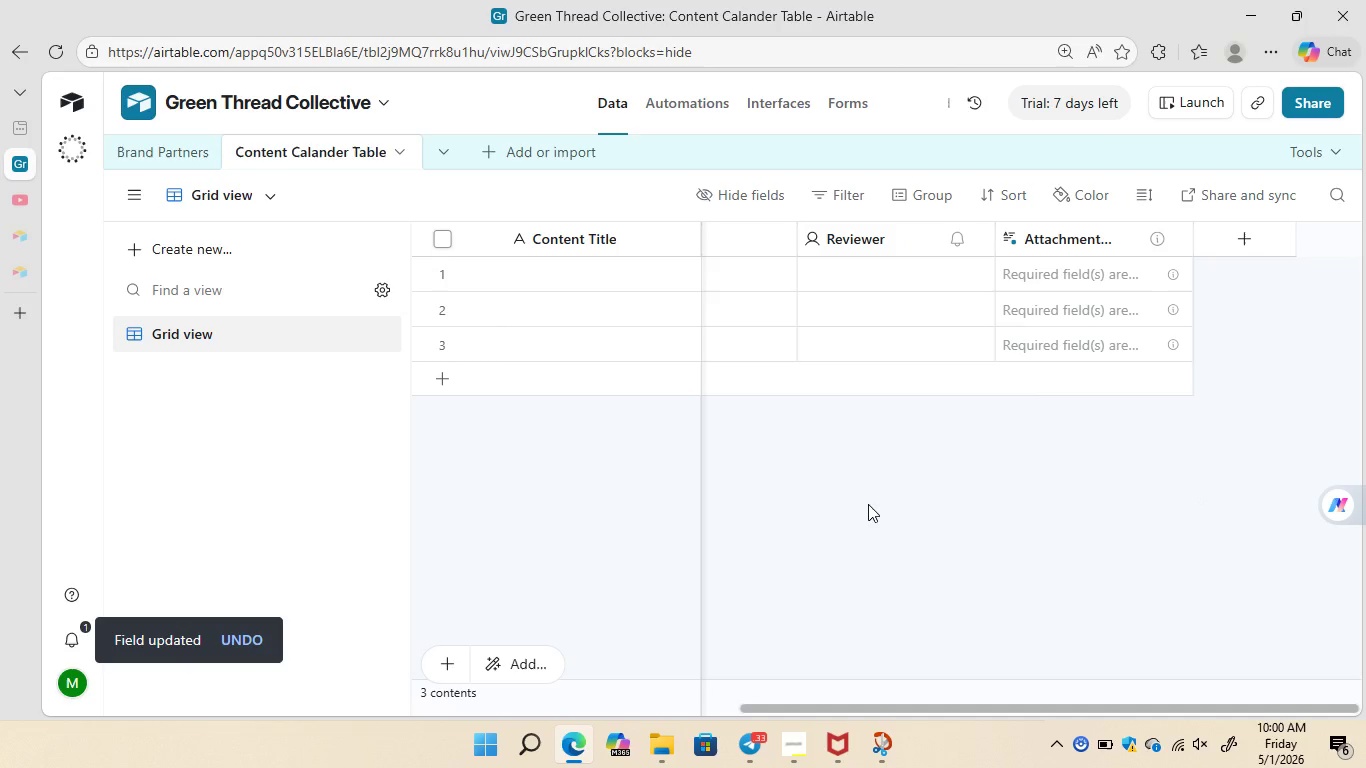 
right_click([1055, 230])
 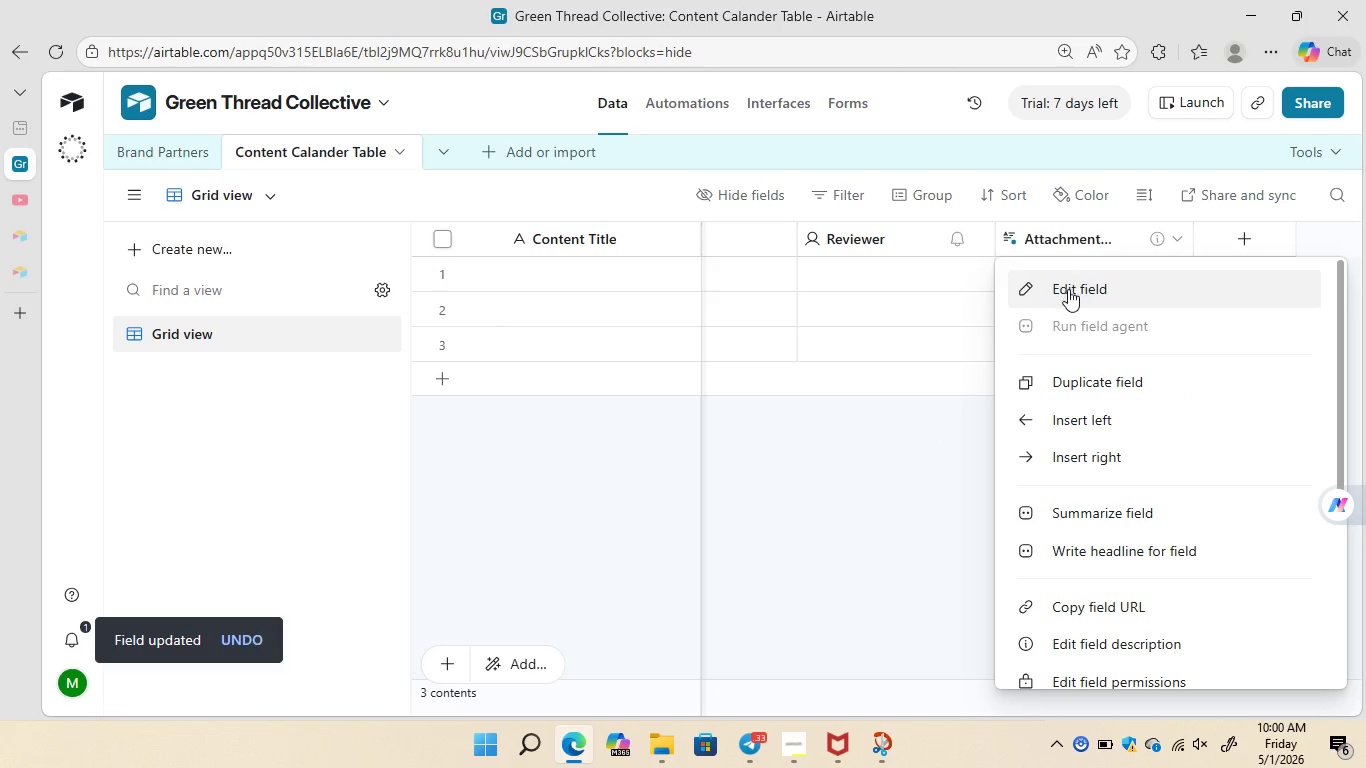 
left_click([1068, 289])
 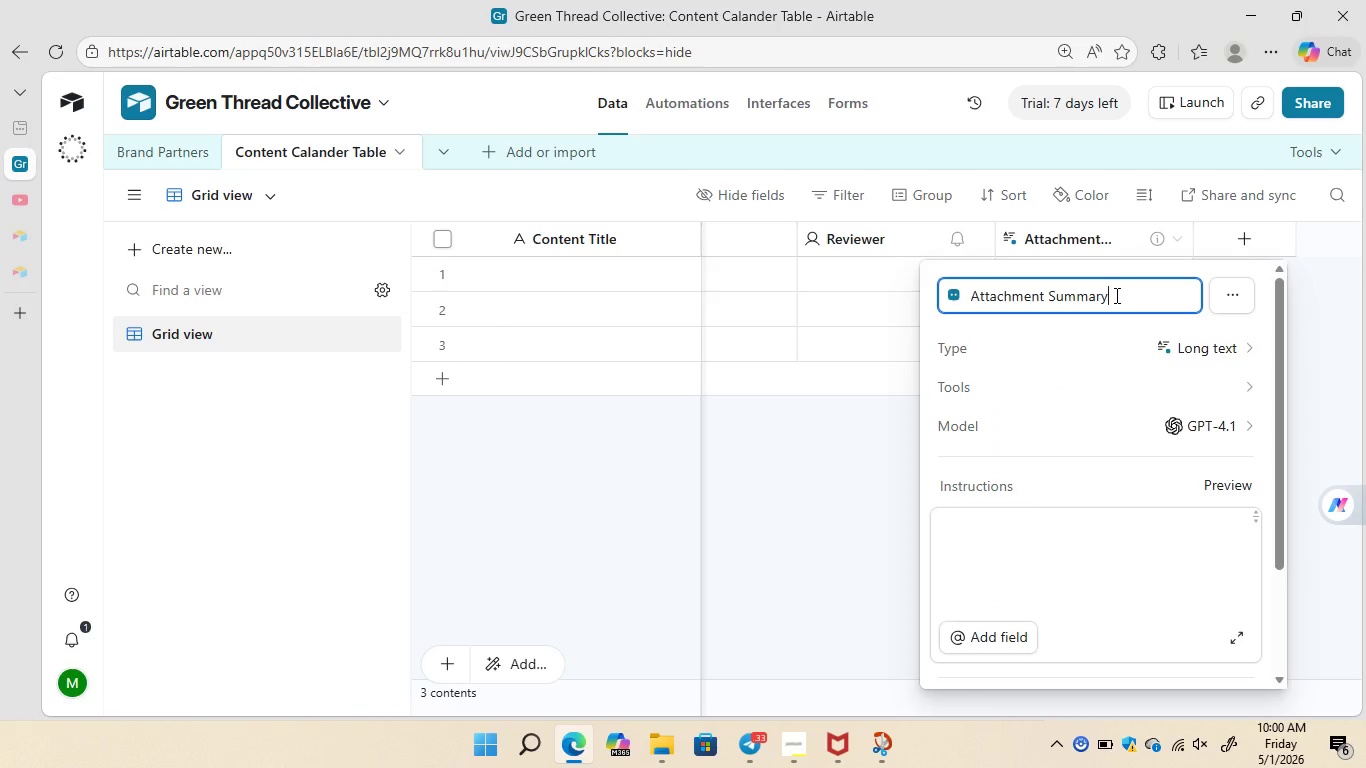 
left_click([852, 477])
 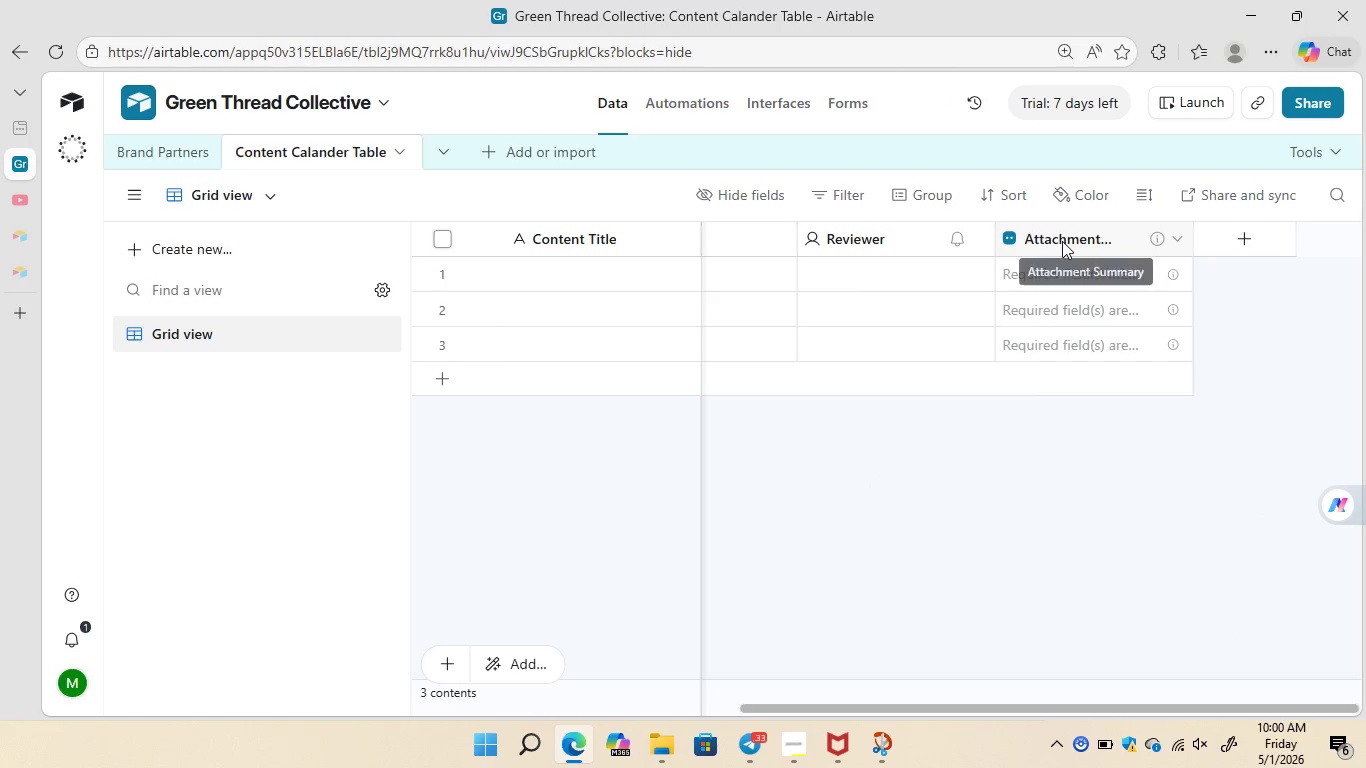 
right_click([1062, 241])
 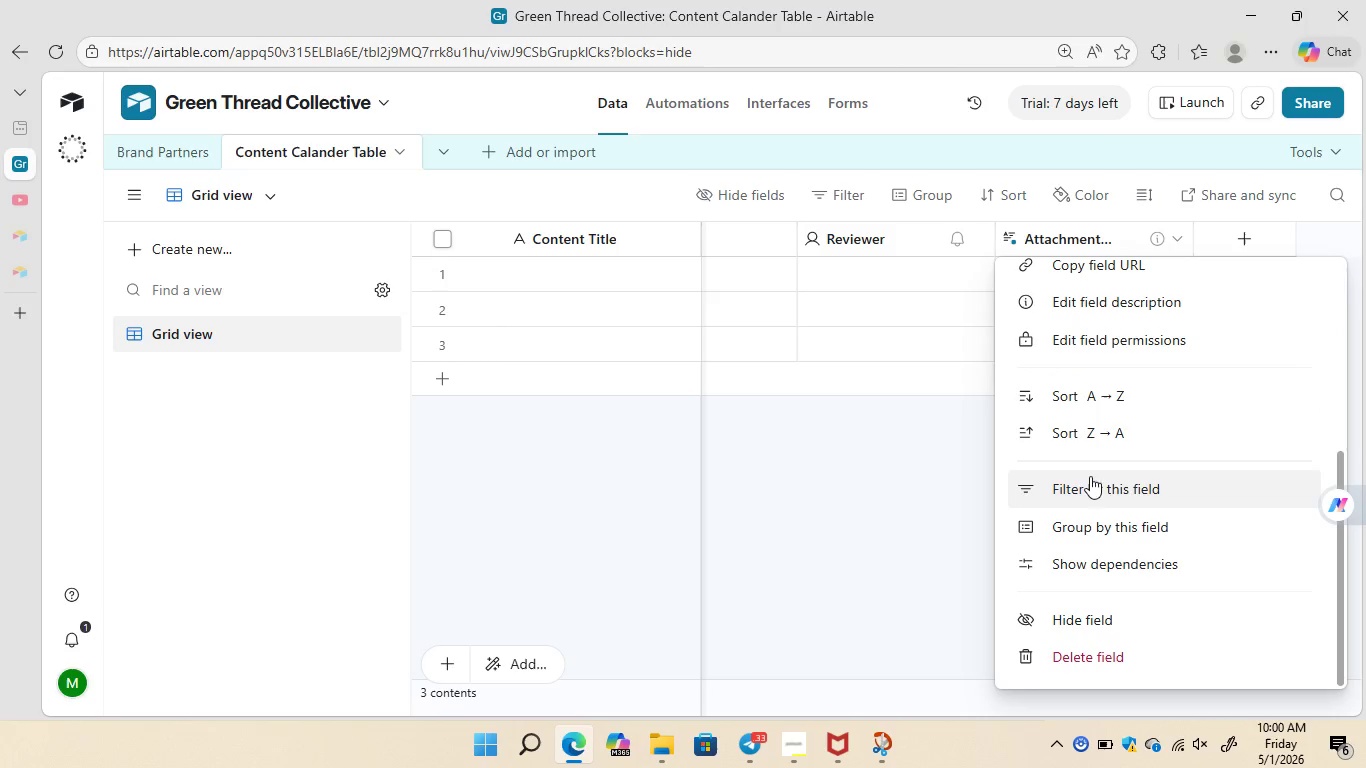 
left_click([1080, 656])
 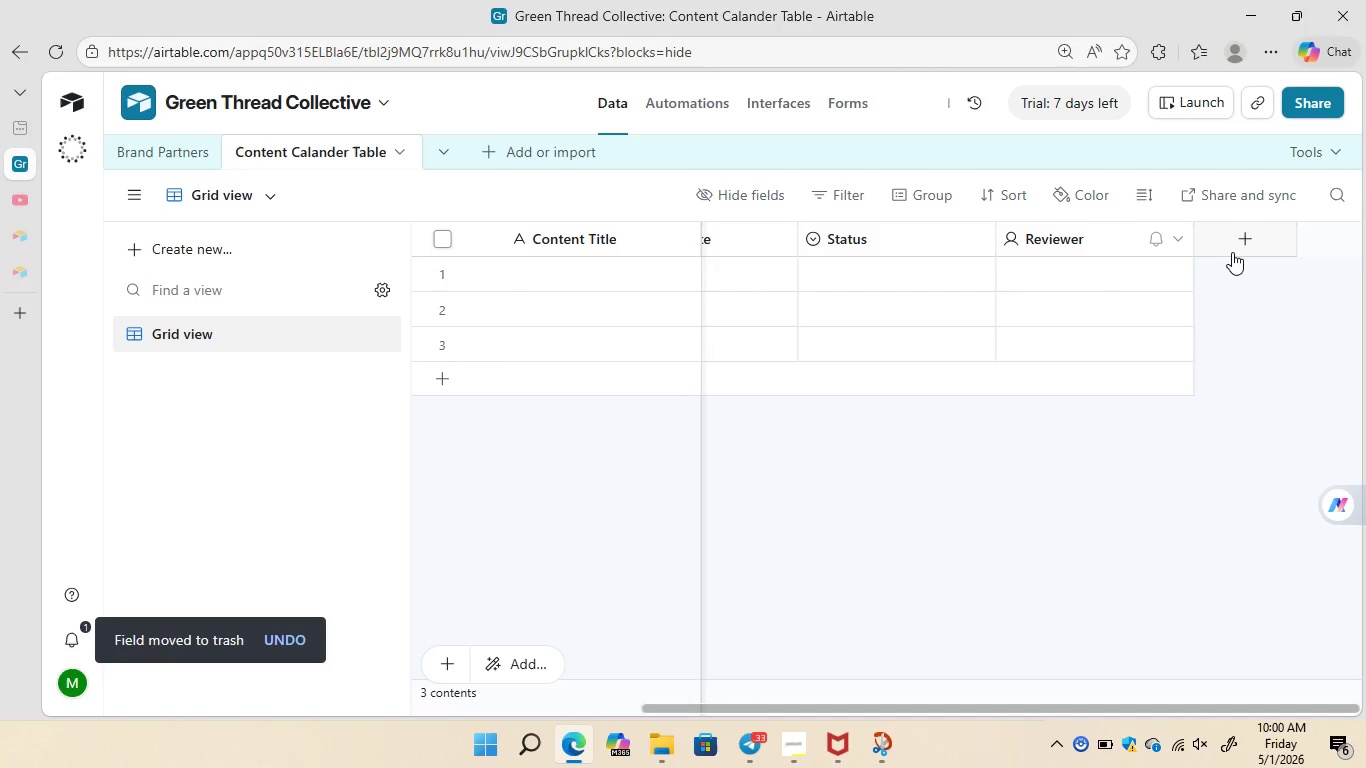 
left_click([1252, 247])
 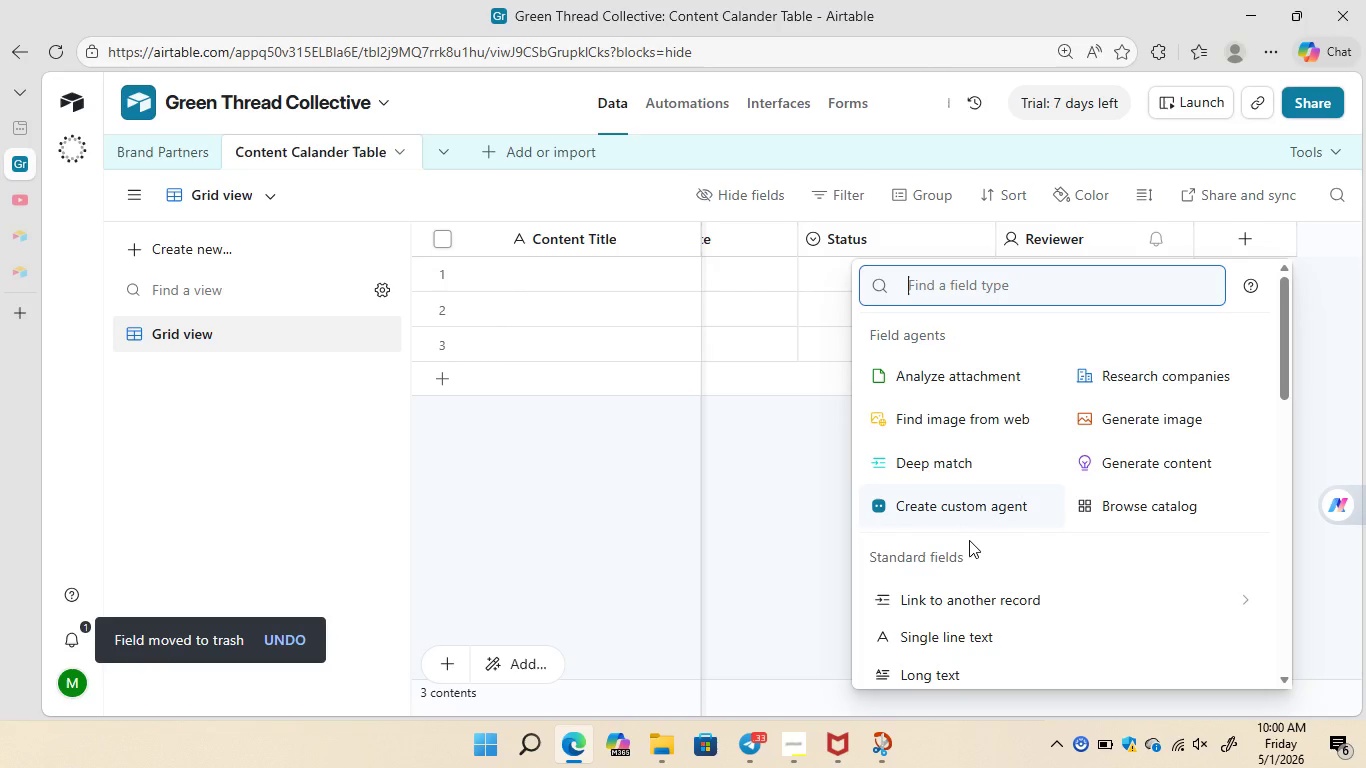 
left_click([951, 639])
 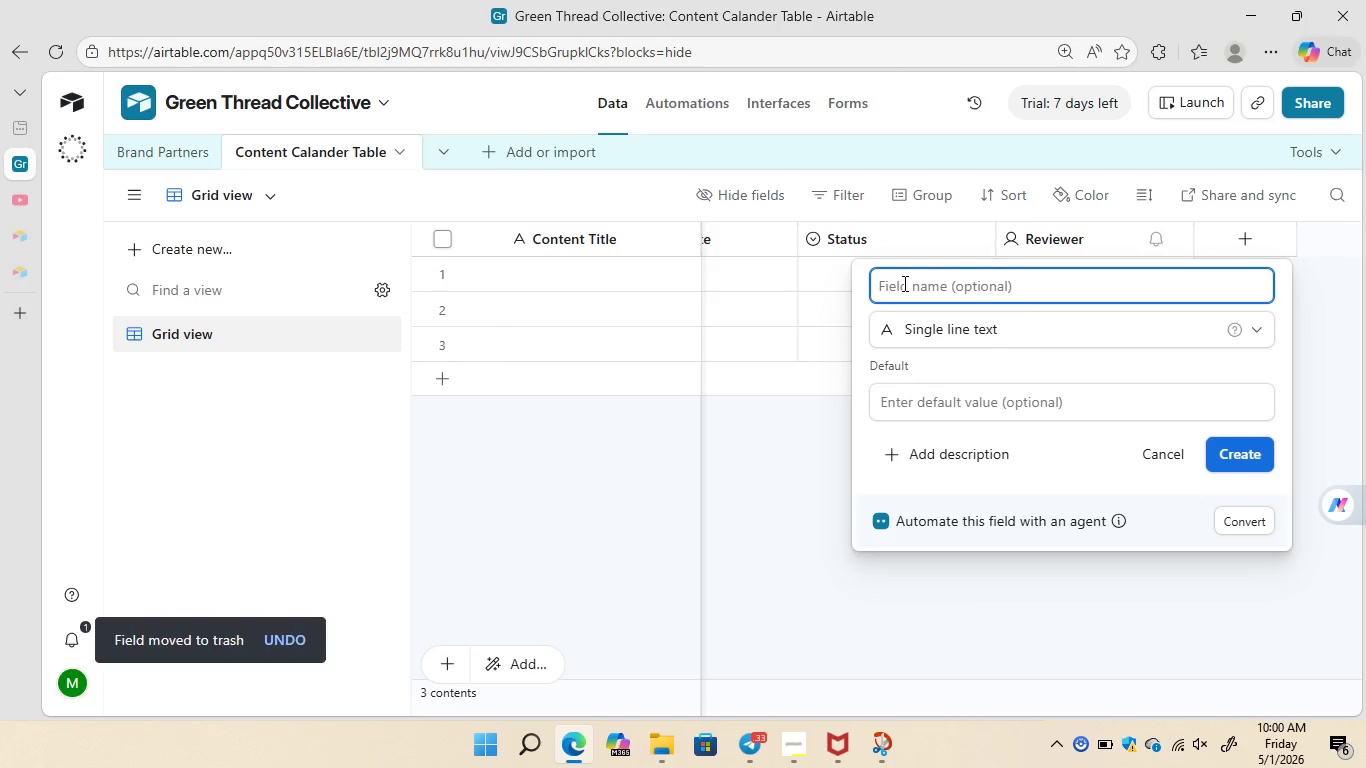 
type(Featured Brand)
 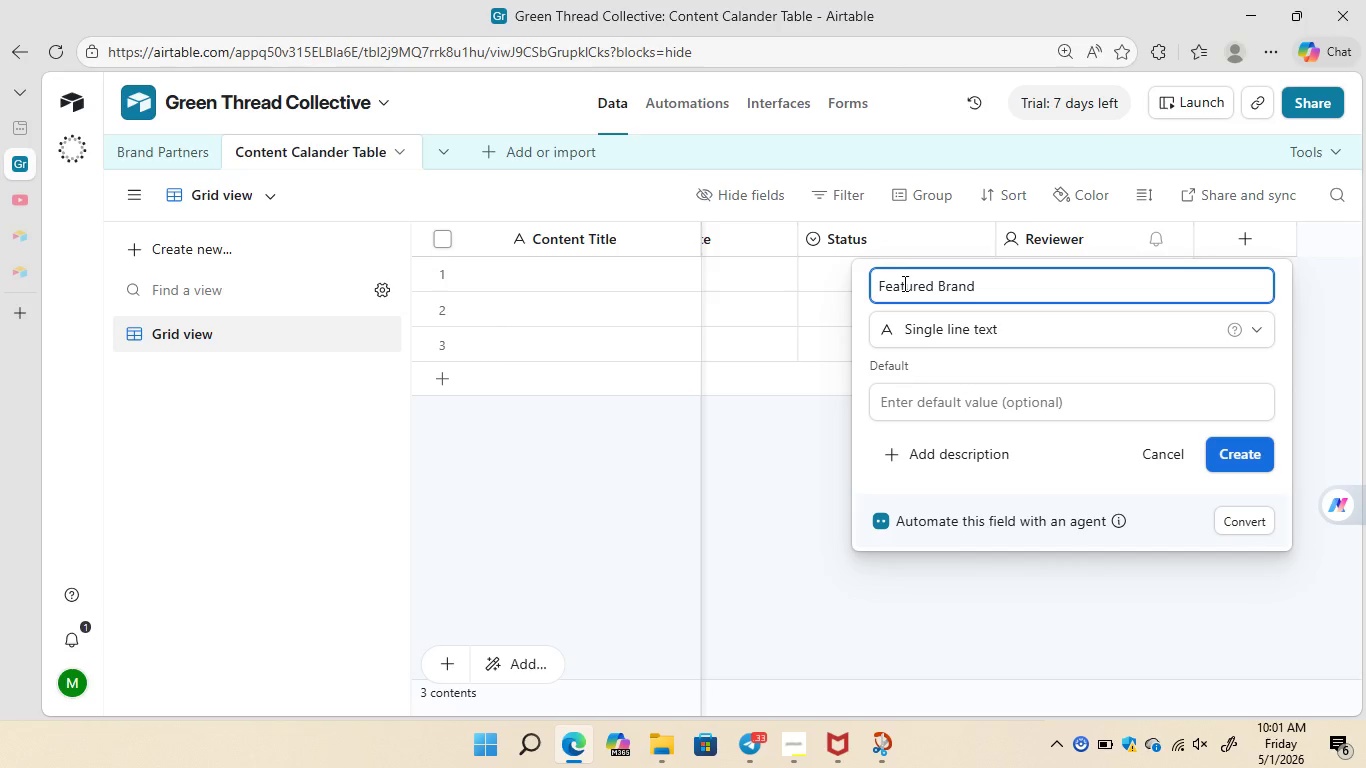 
wait(13.88)
 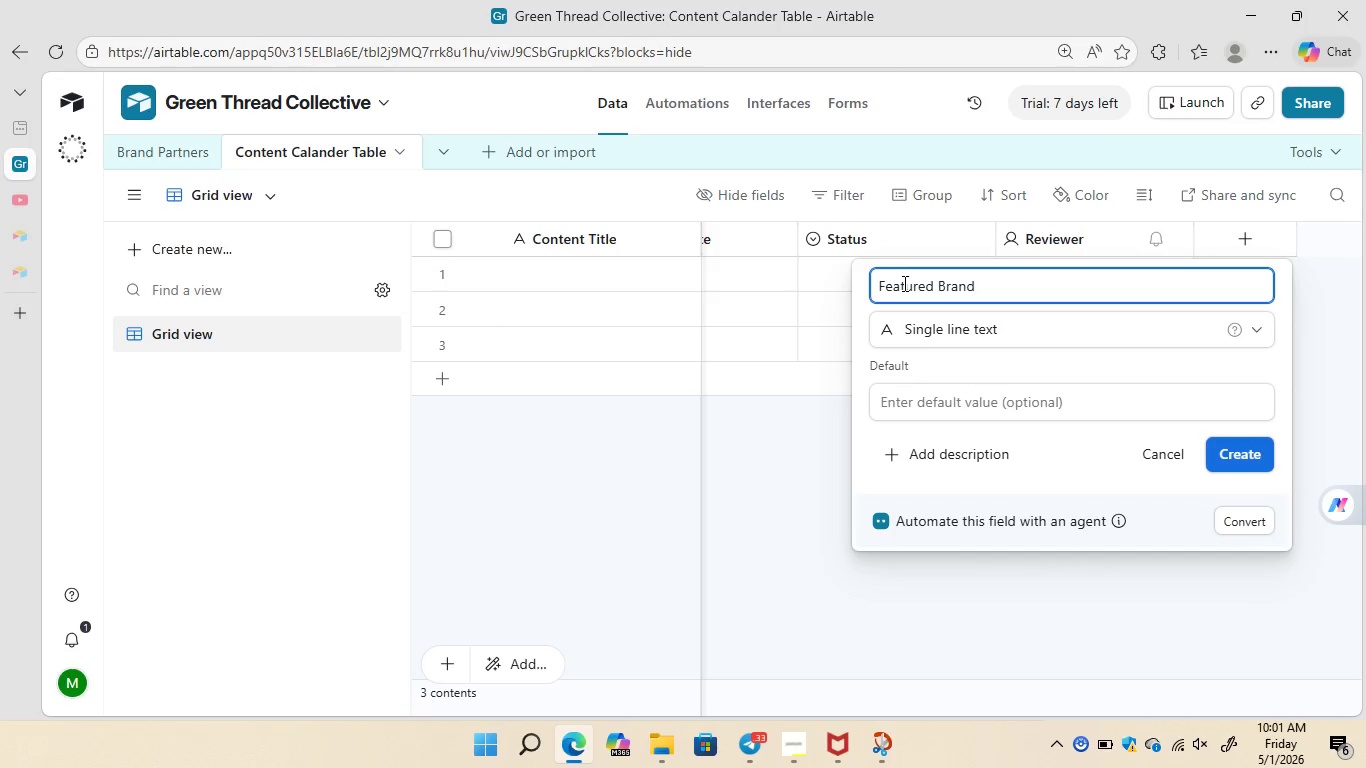 
left_click([954, 343])
 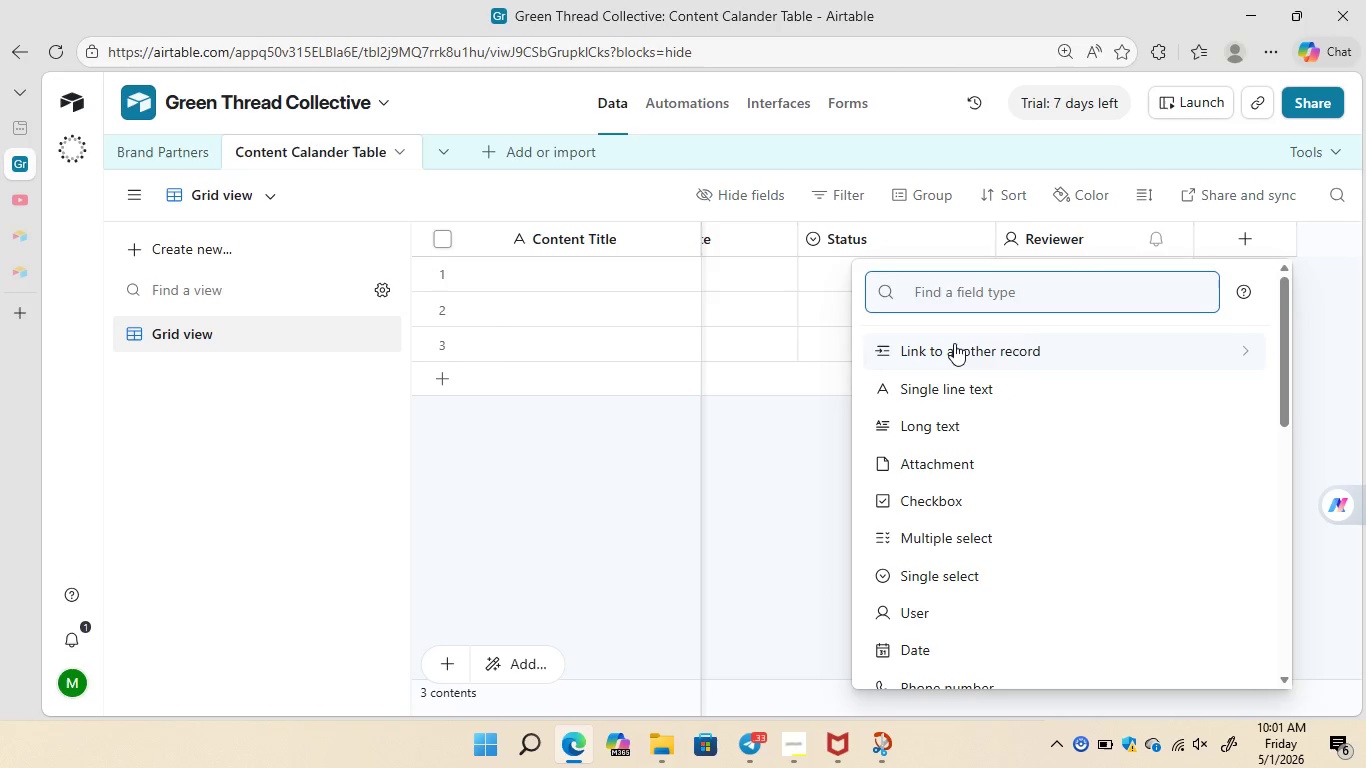 
left_click([954, 343])
 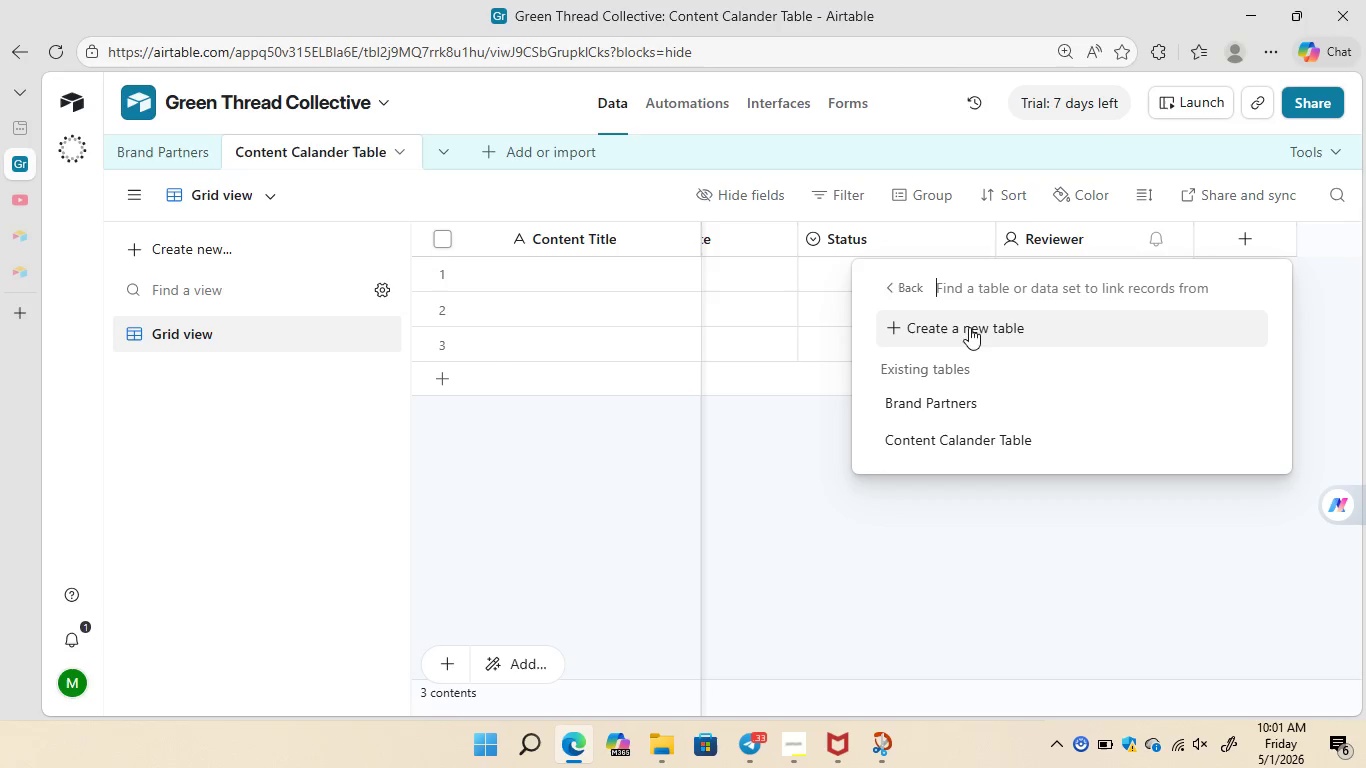 
wait(7.53)
 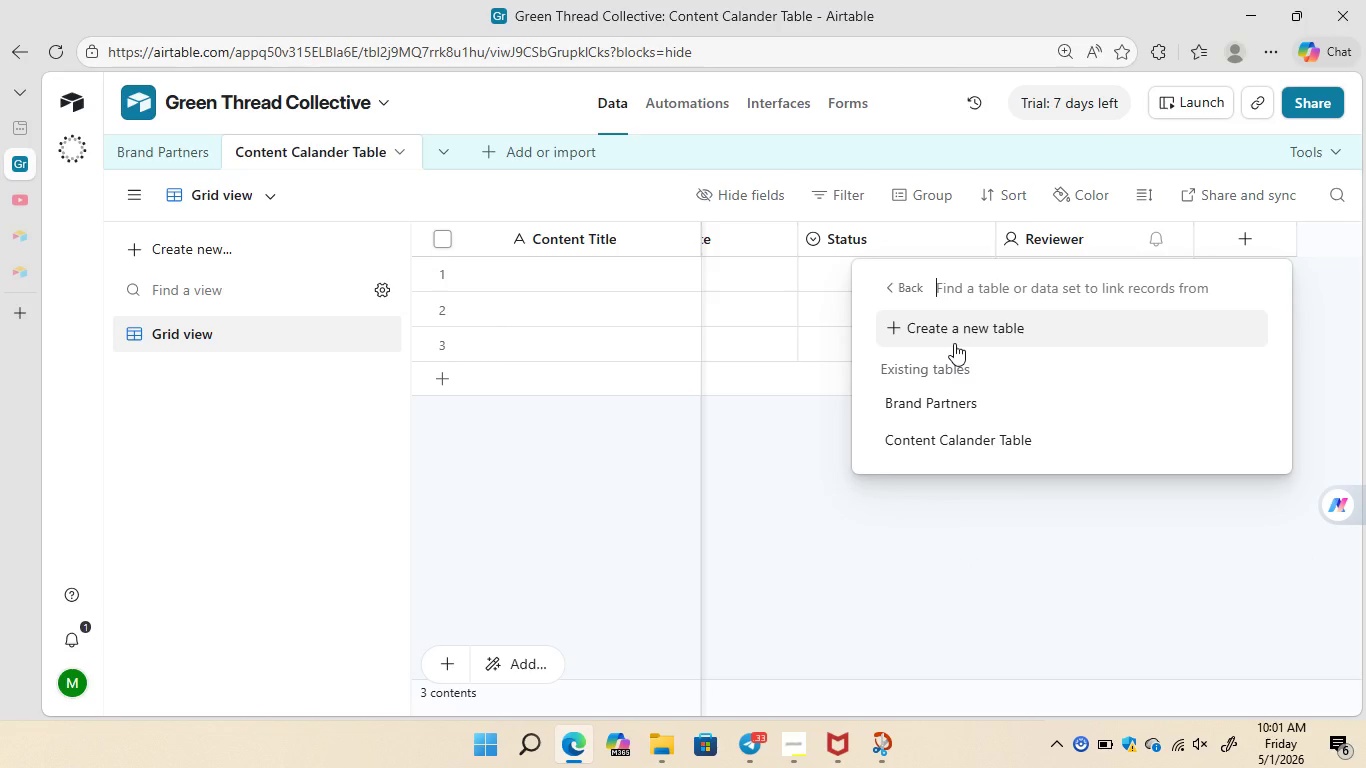 
left_click([933, 406])
 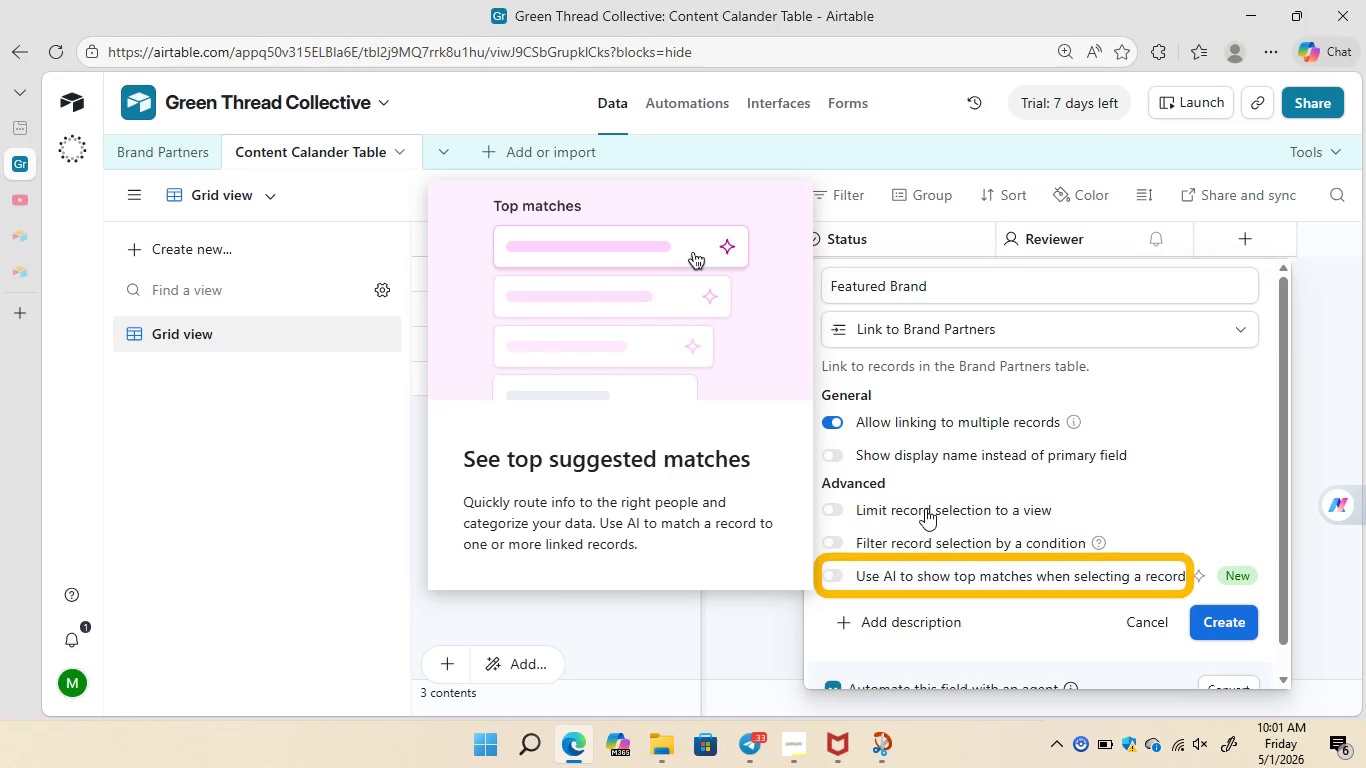 
wait(15.44)
 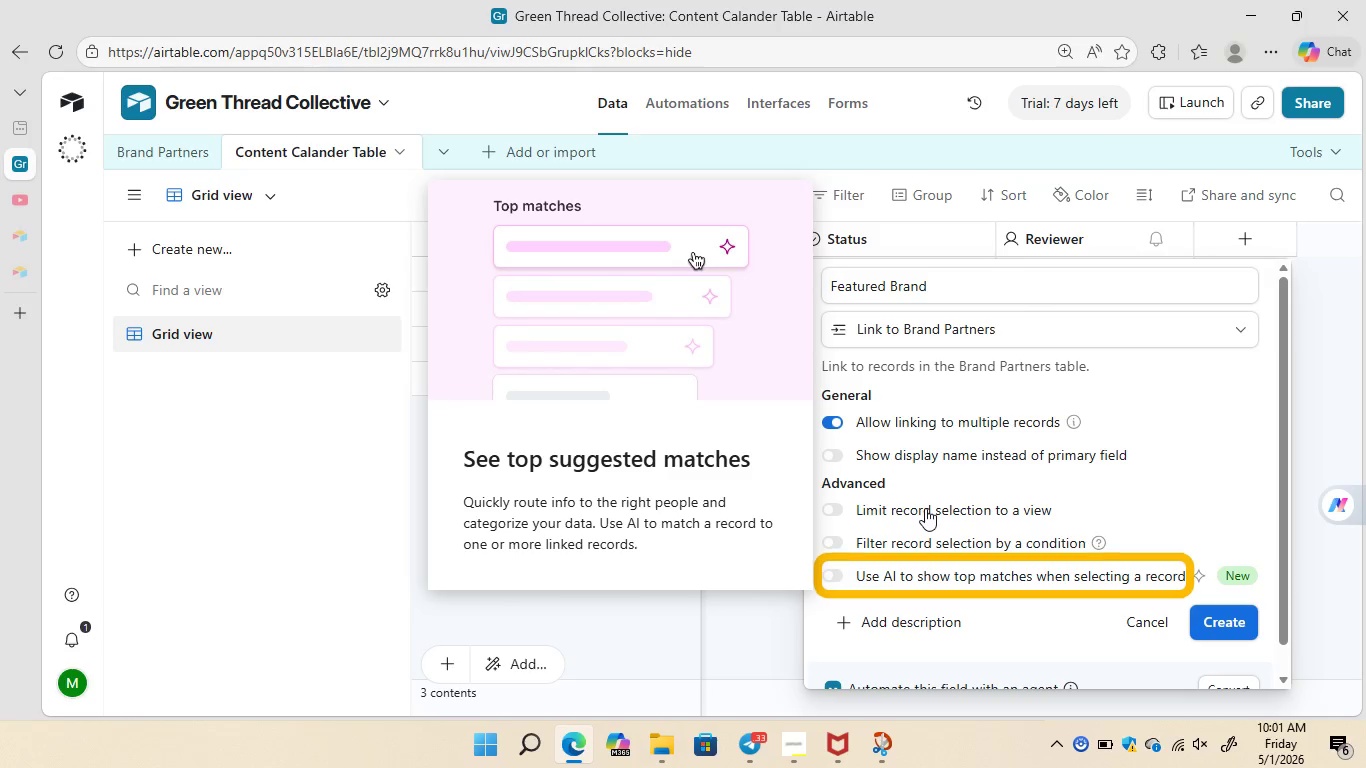 
left_click([1227, 622])
 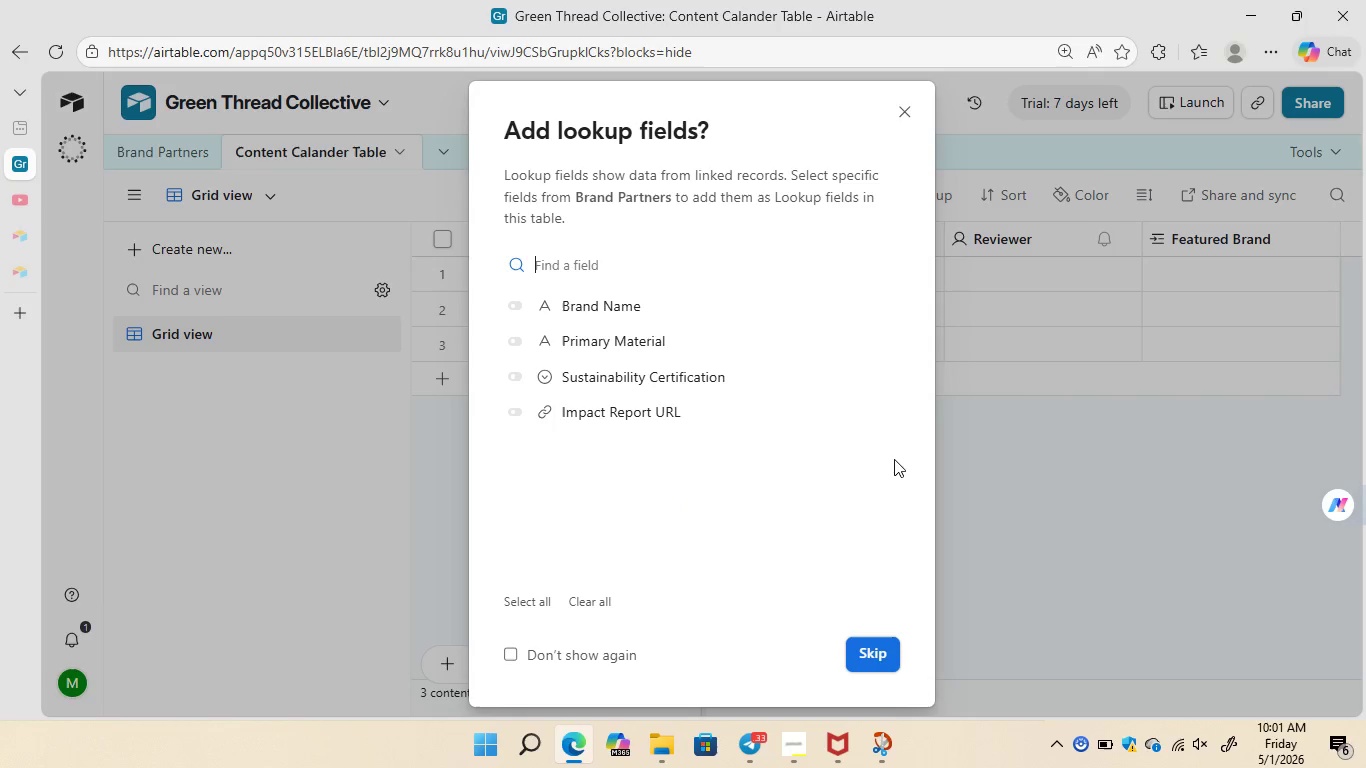 
wait(18.88)
 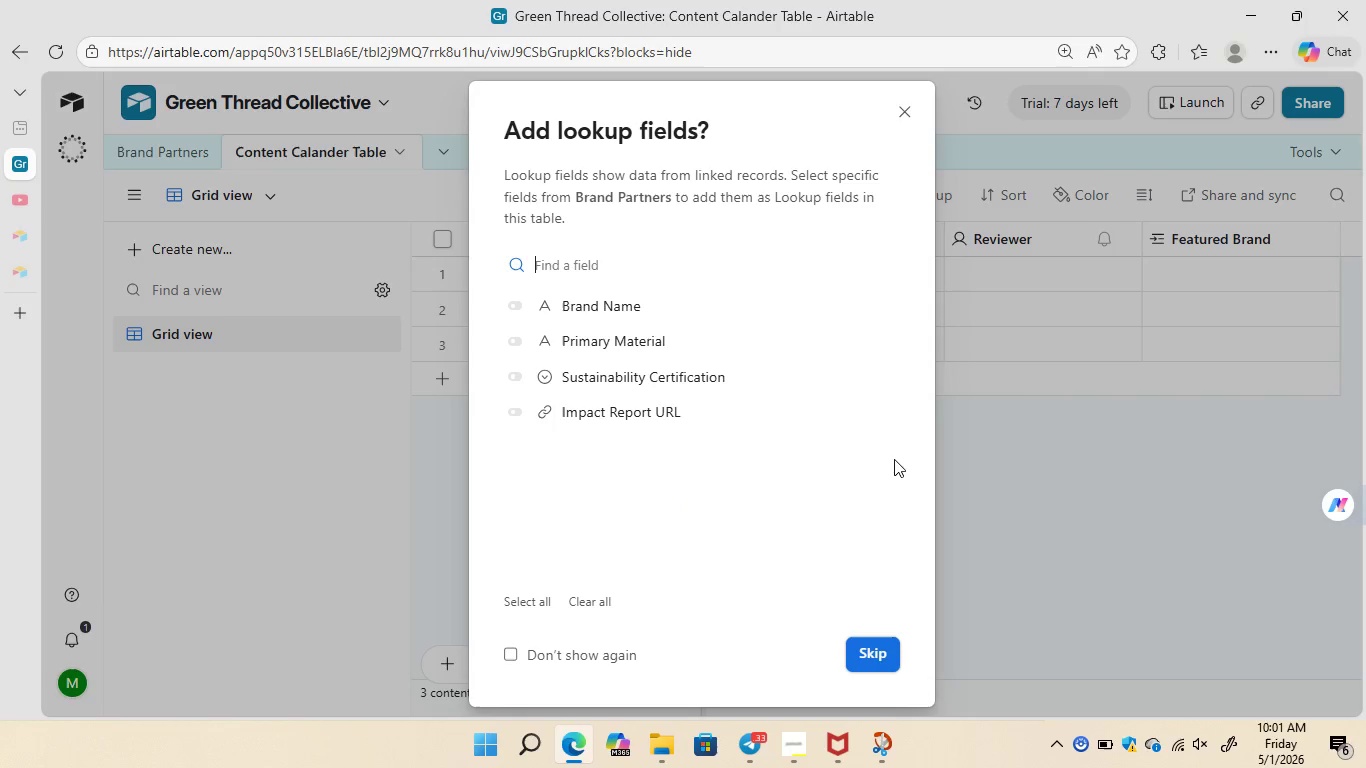 
left_click([879, 652])
 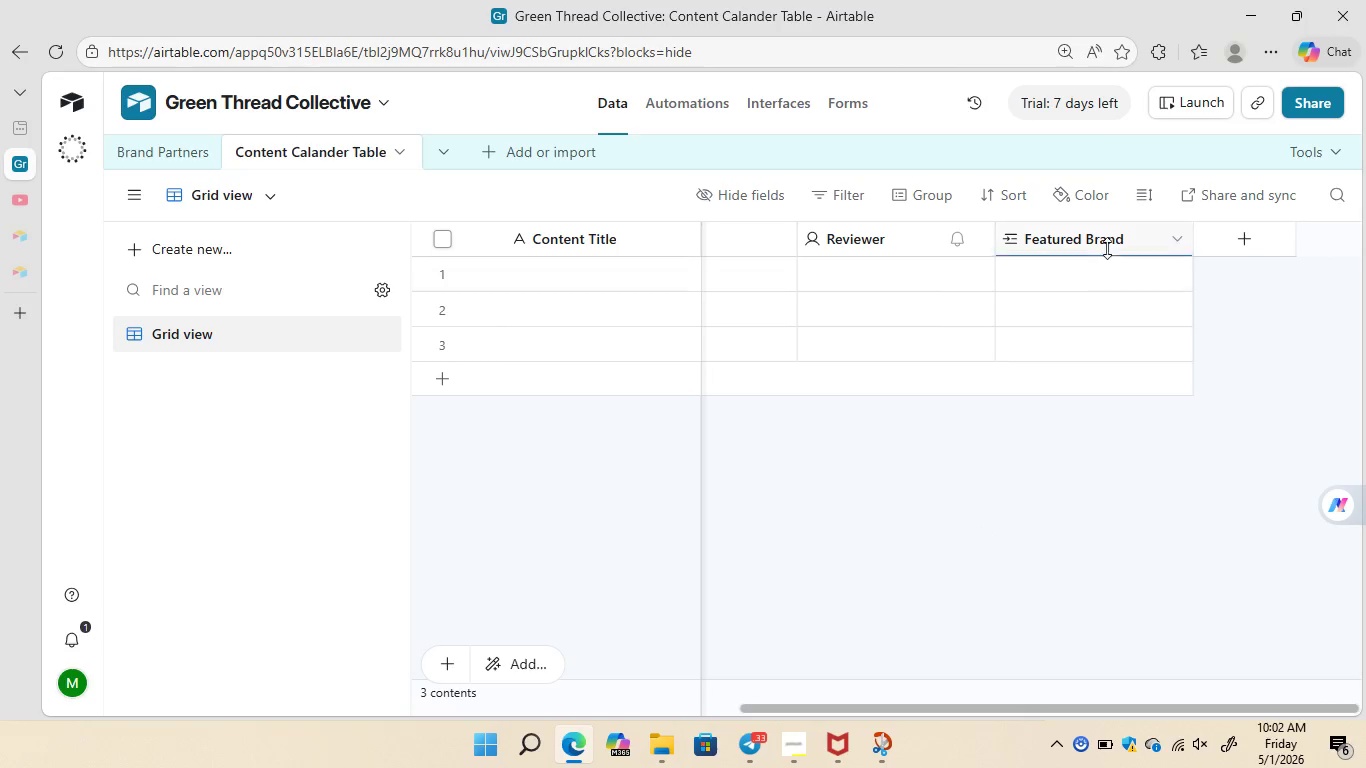 
right_click([1104, 235])
 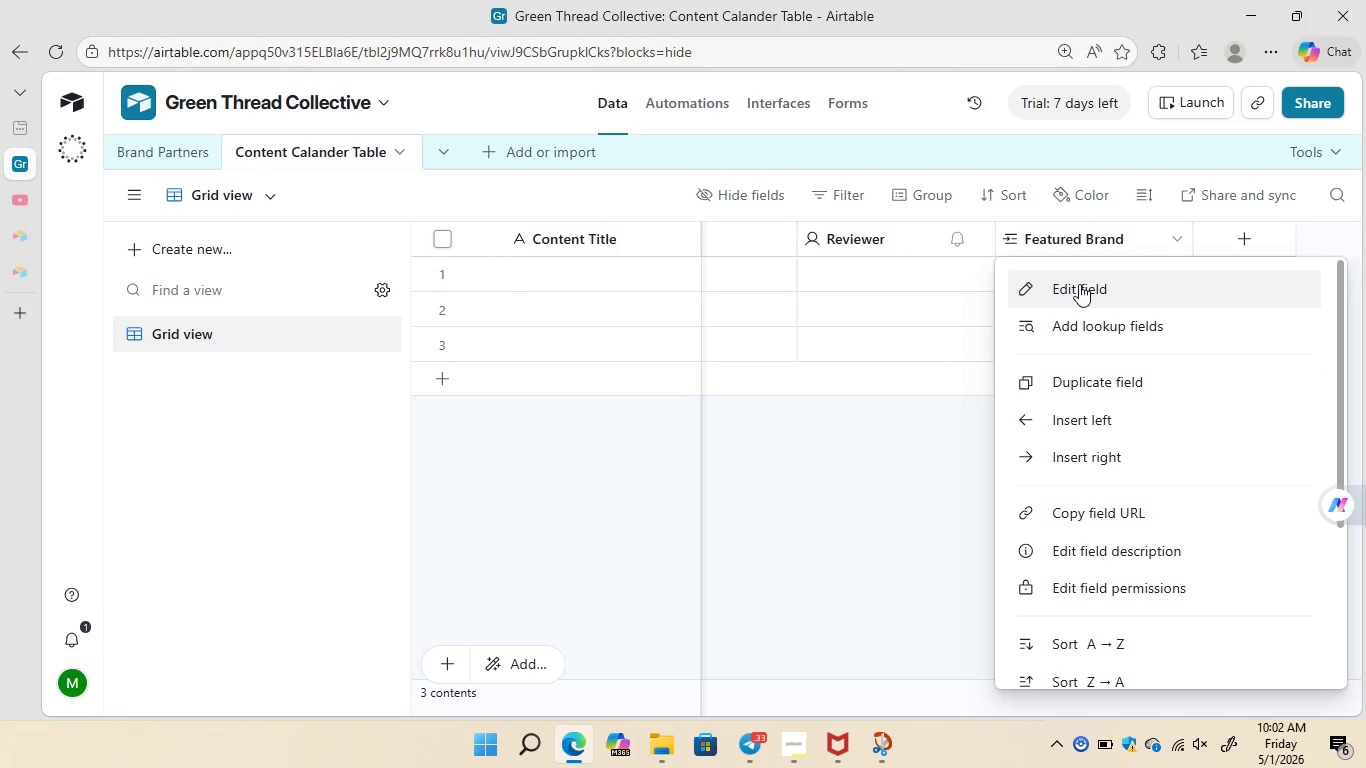 
left_click([1079, 284])
 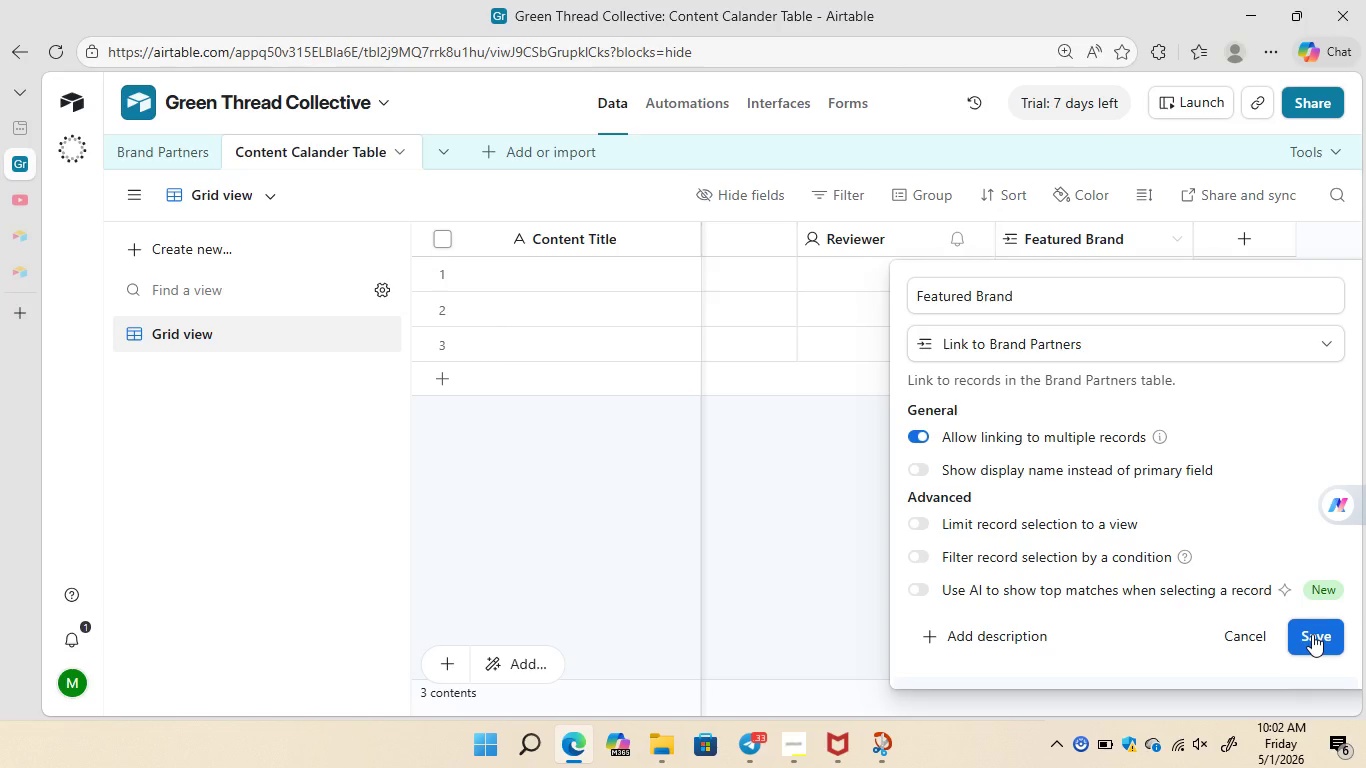 
wait(5.55)
 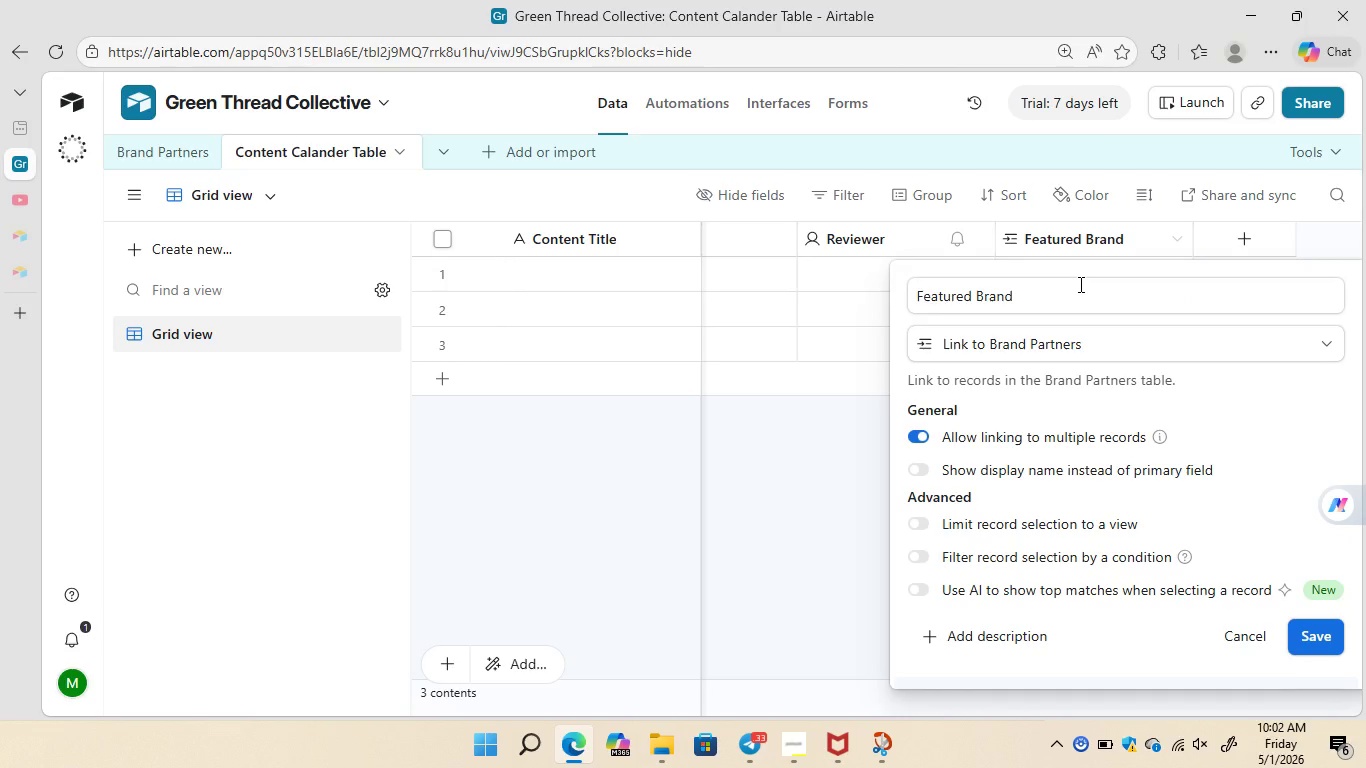 
left_click([1312, 634])
 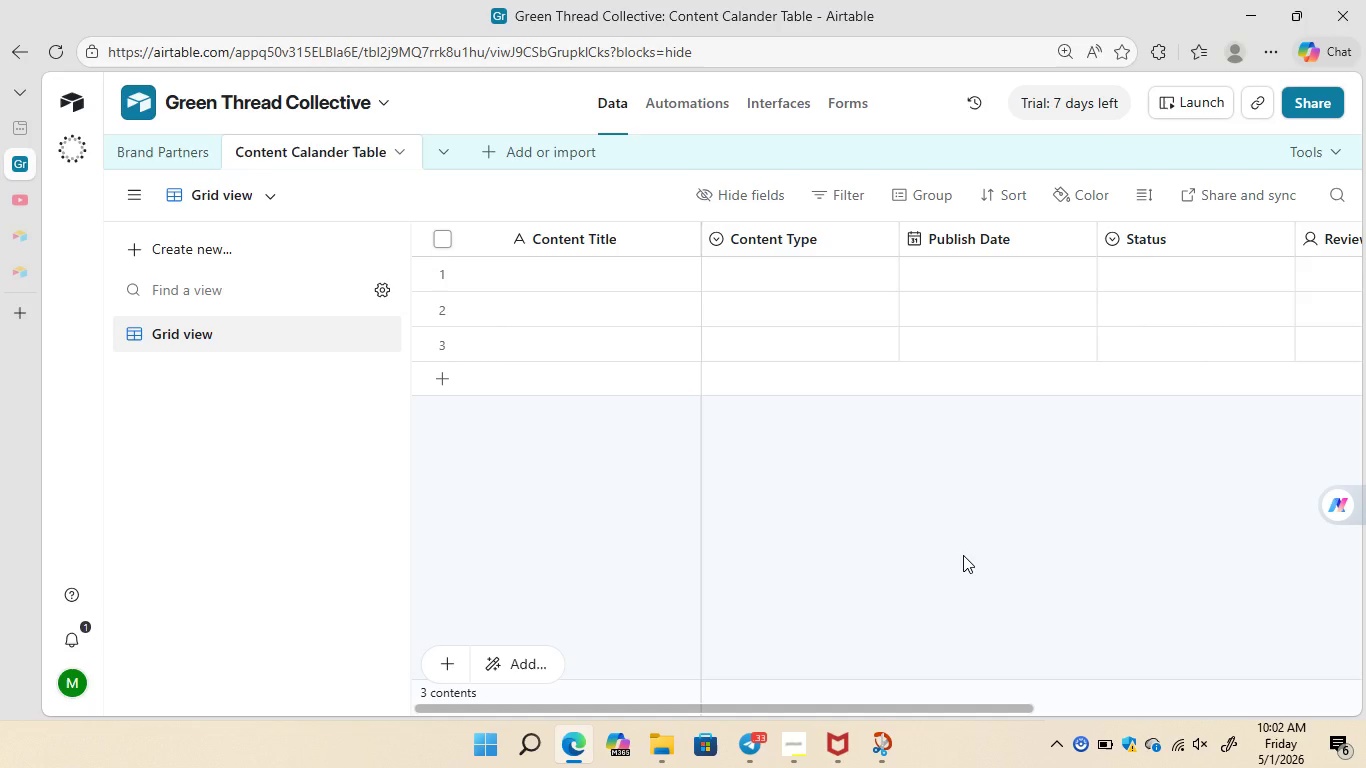 
wait(15.89)
 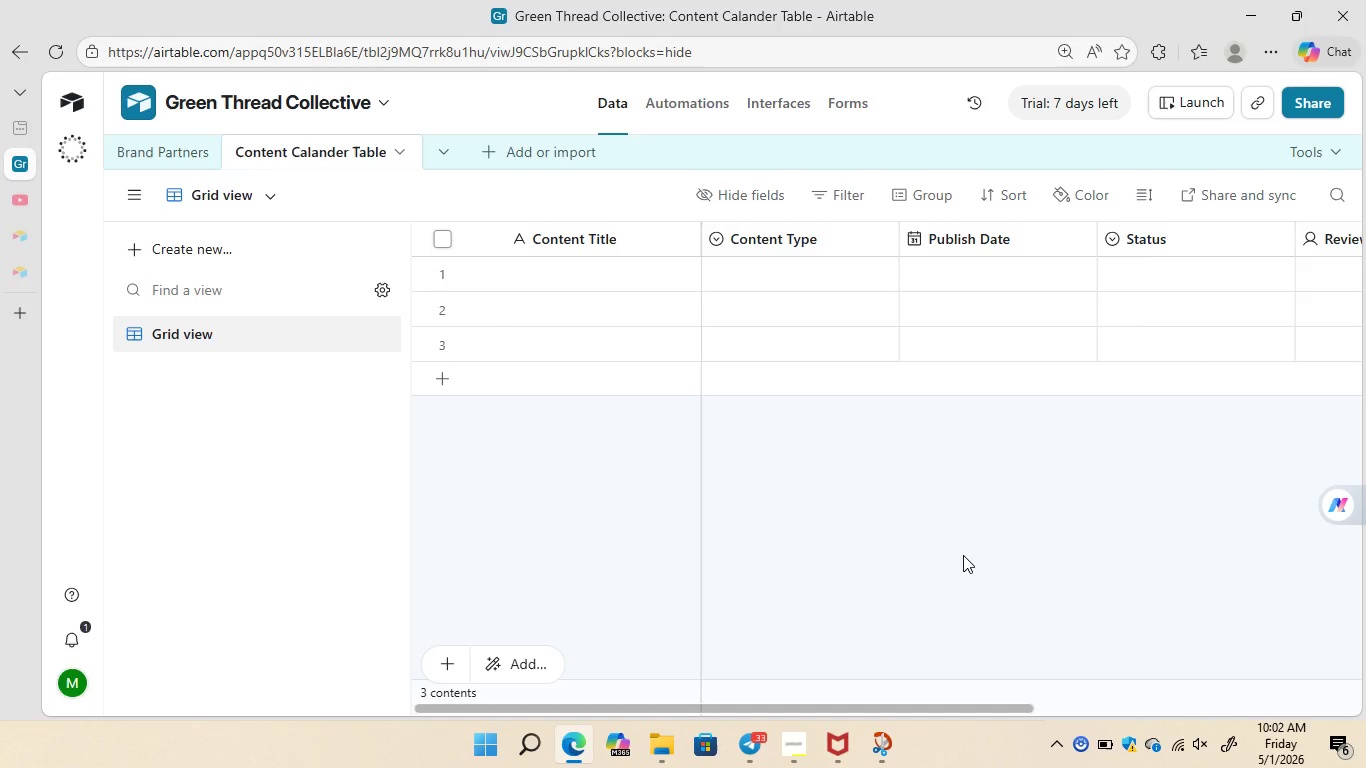 
left_click([485, 150])
 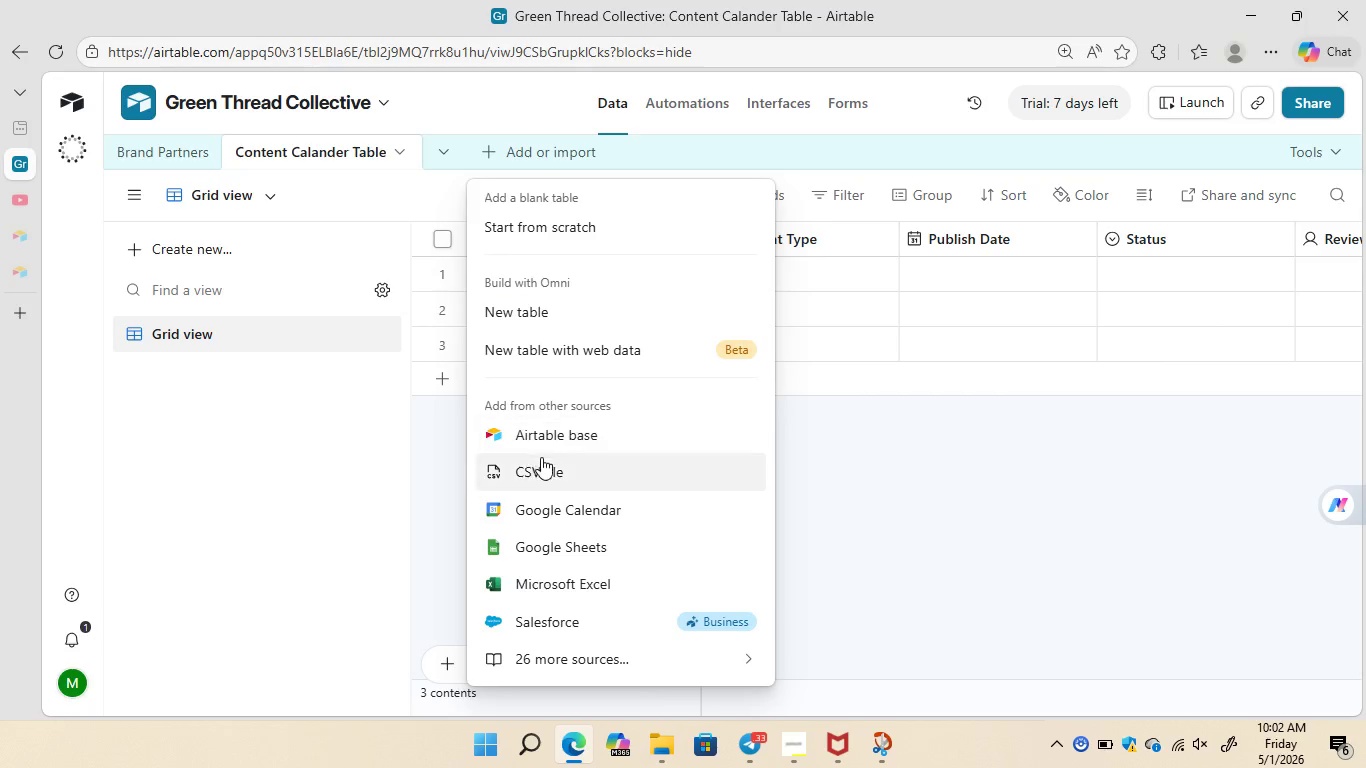 
left_click([532, 471])
 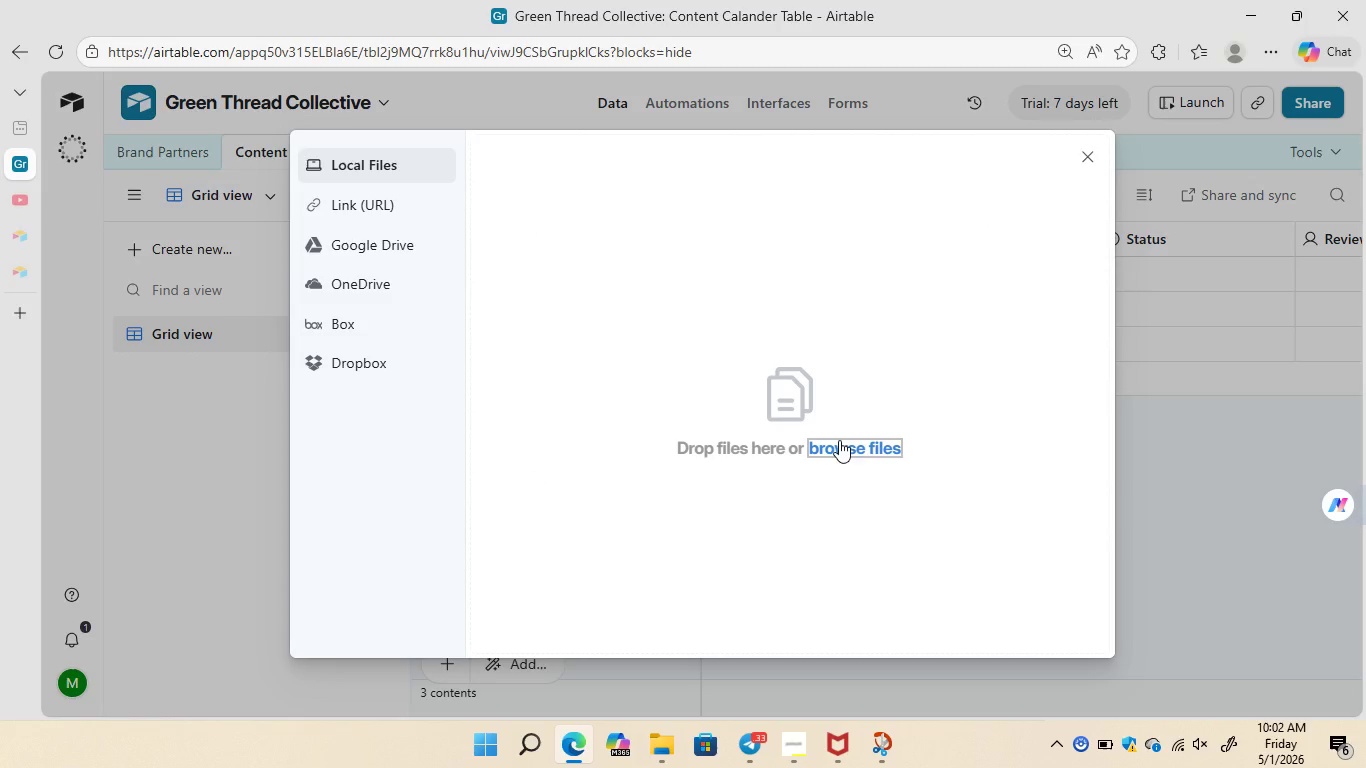 
left_click([839, 440])
 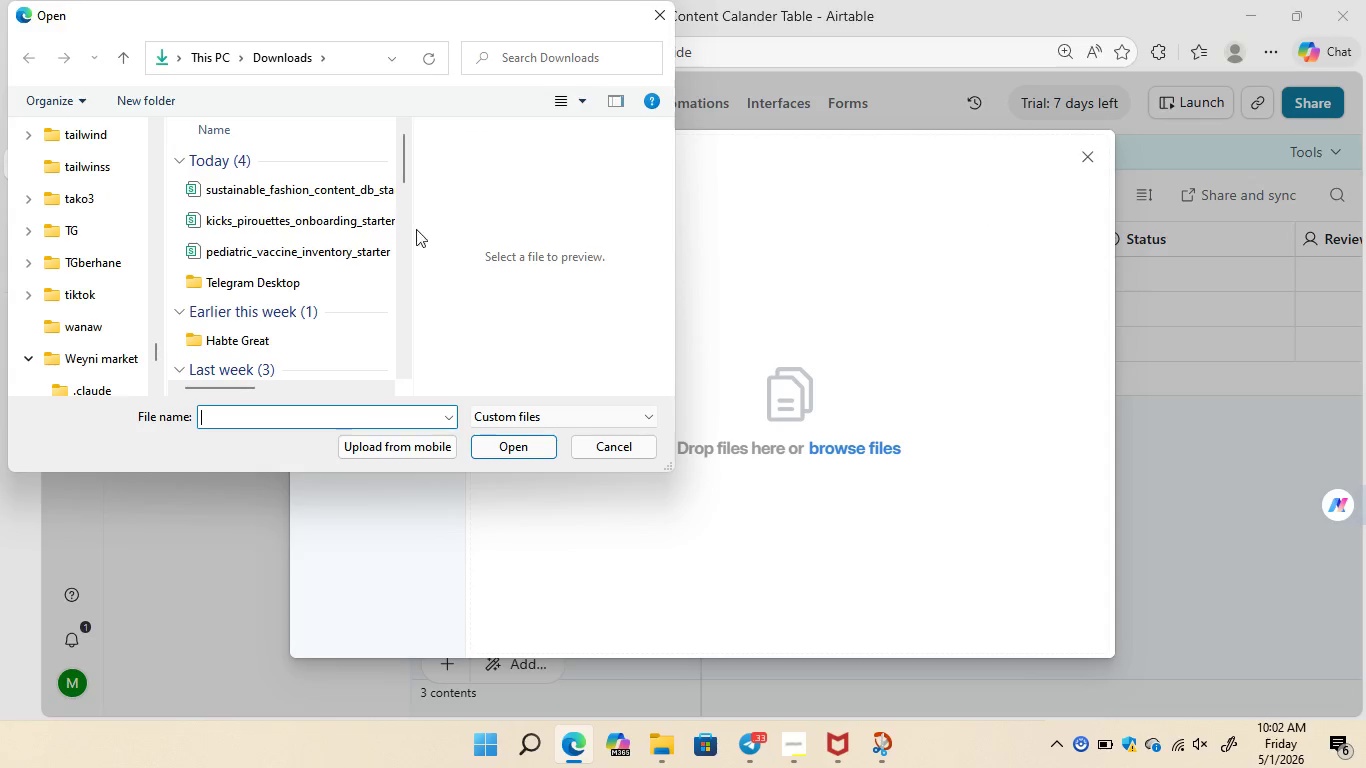 
left_click([325, 193])
 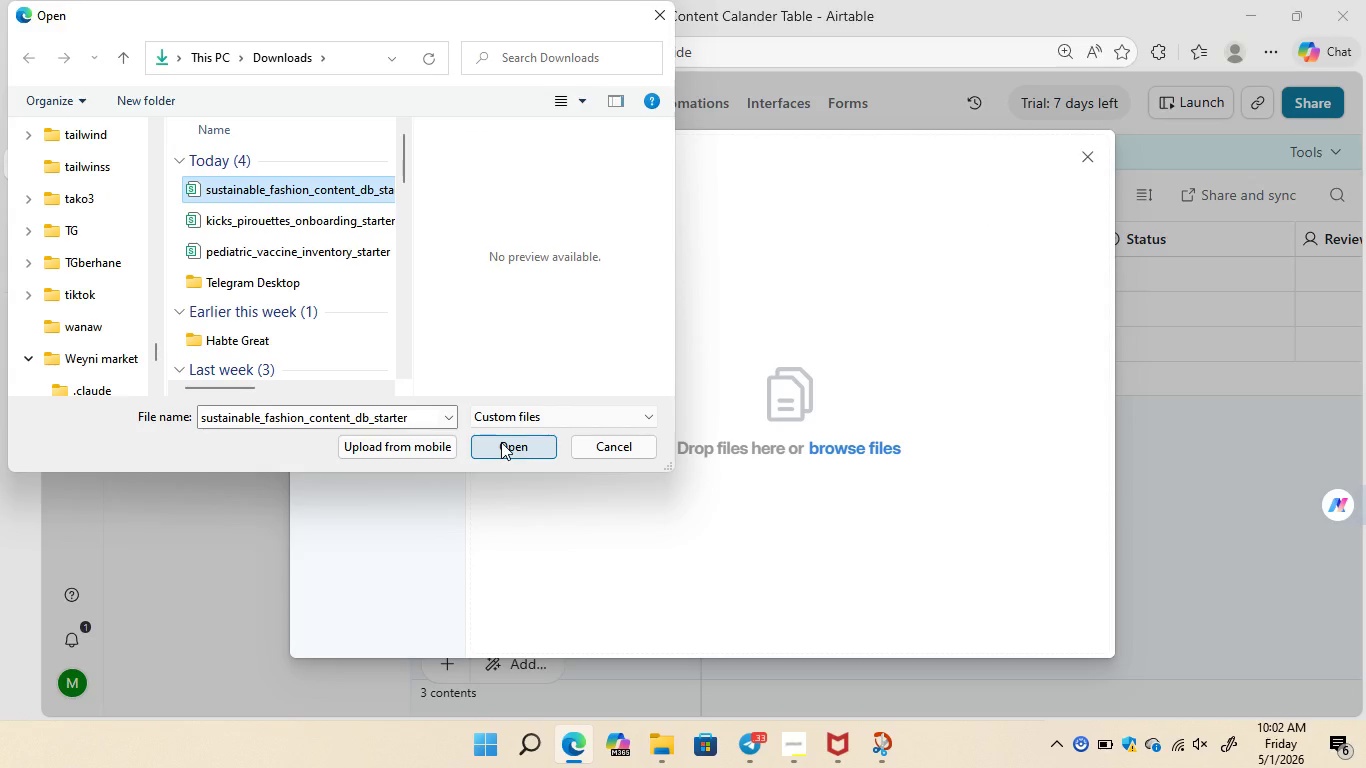 
left_click([501, 442])
 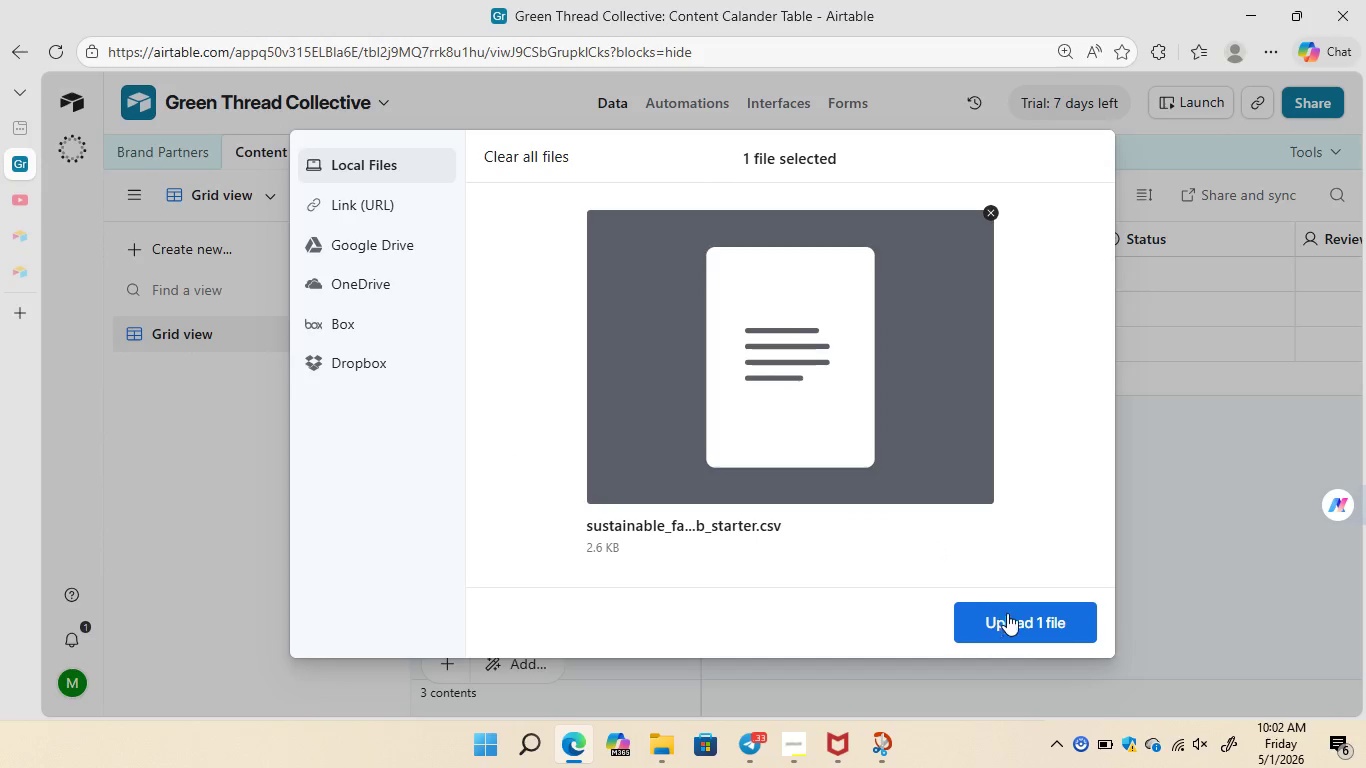 
left_click([1009, 616])
 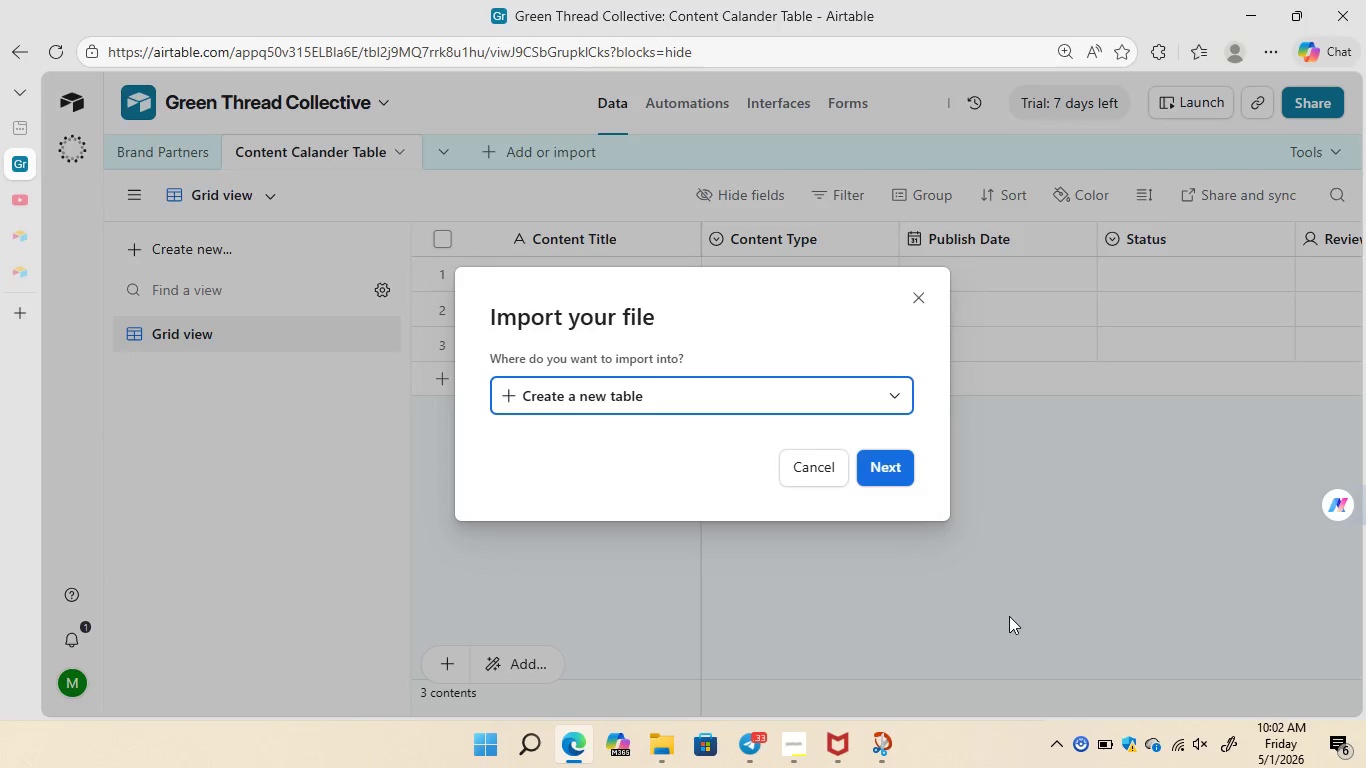 
wait(7.92)
 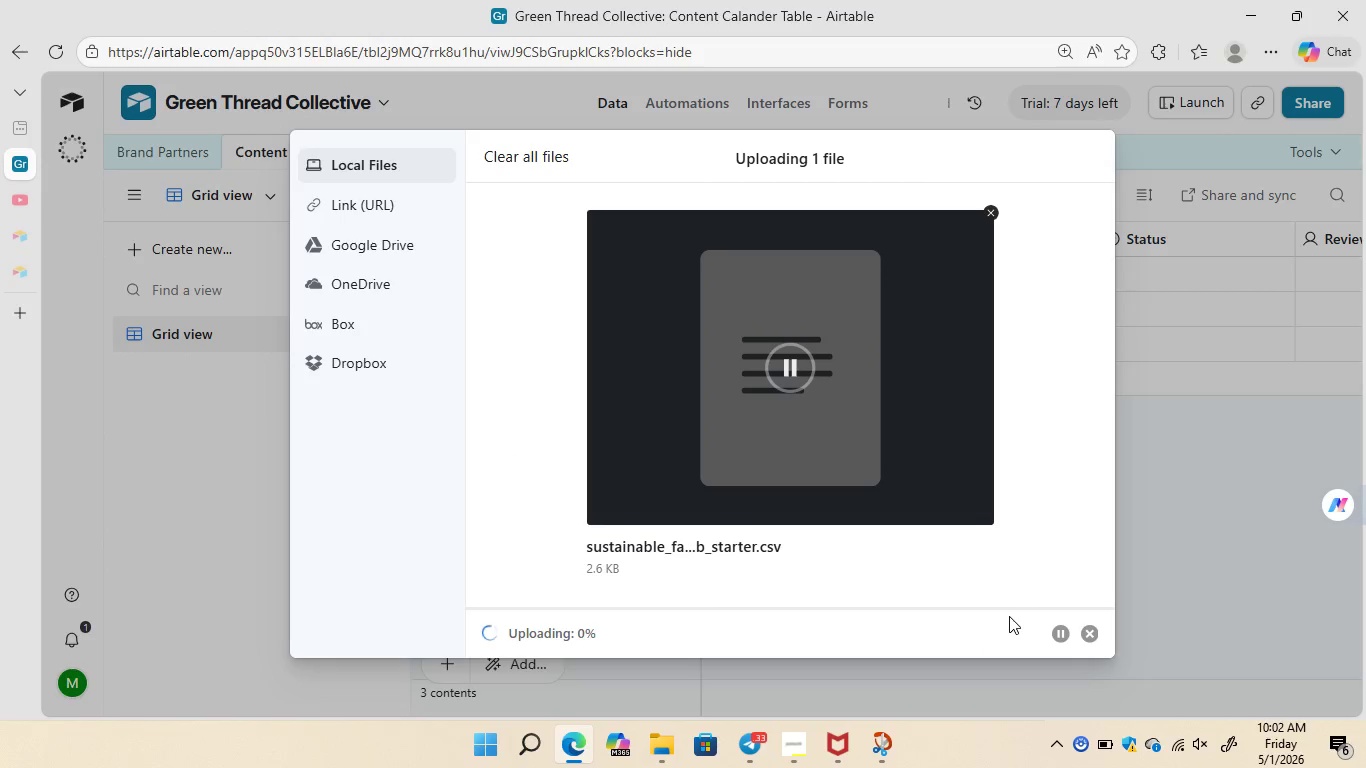 
left_click([887, 400])
 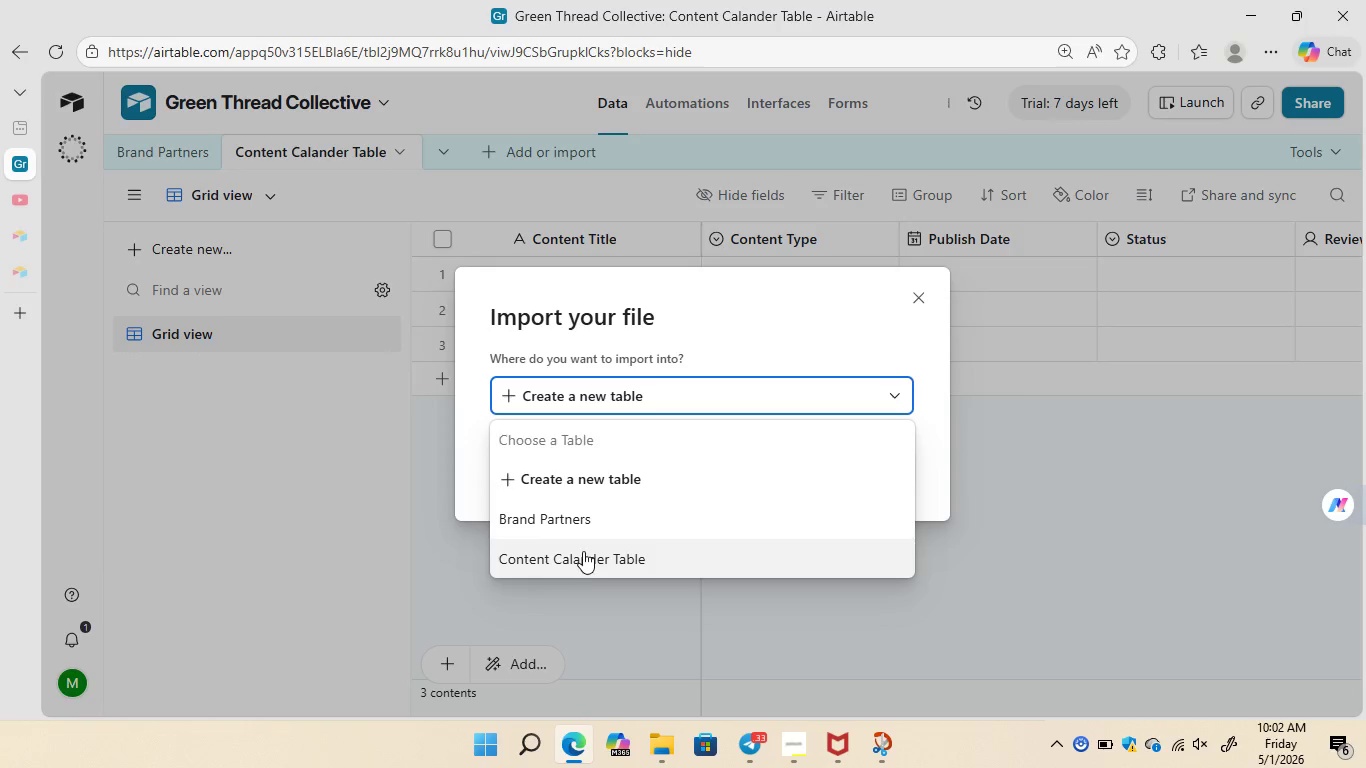 
left_click([573, 562])
 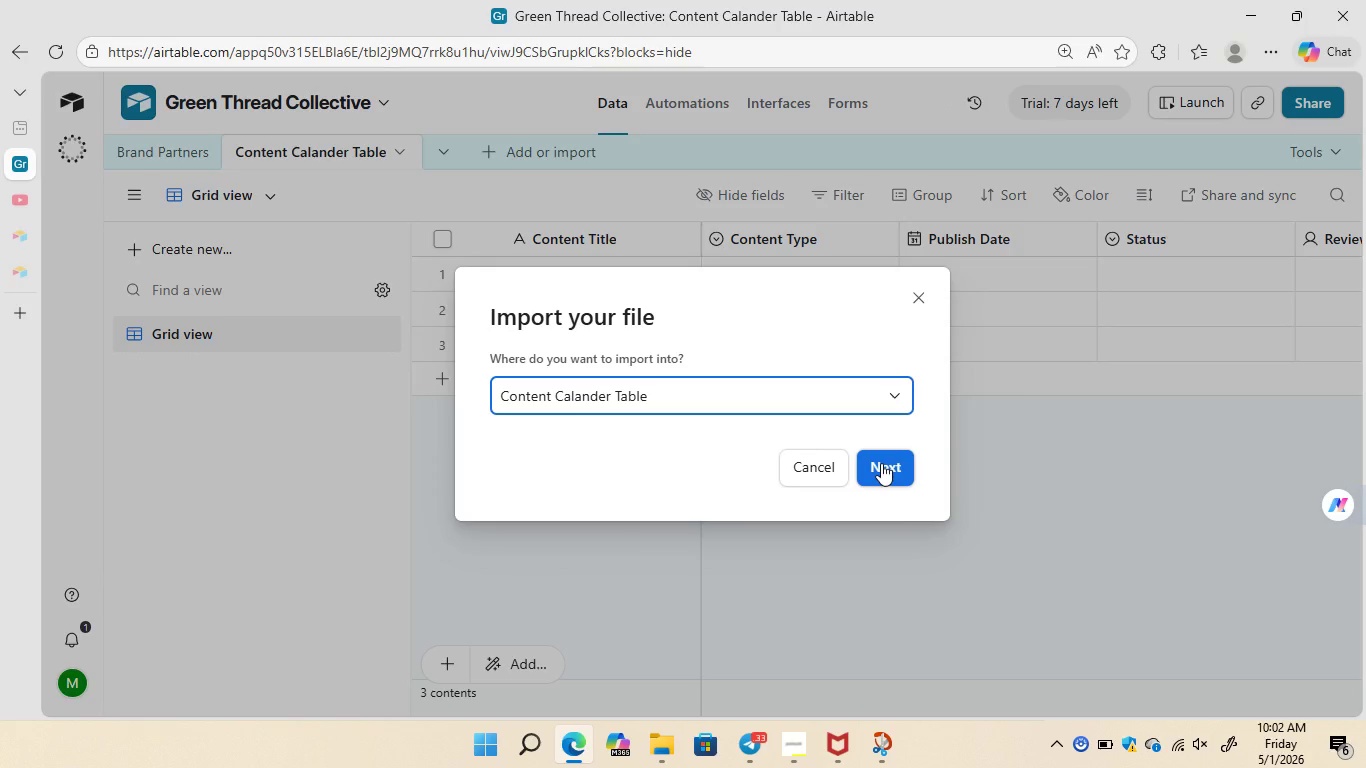 
left_click([881, 463])
 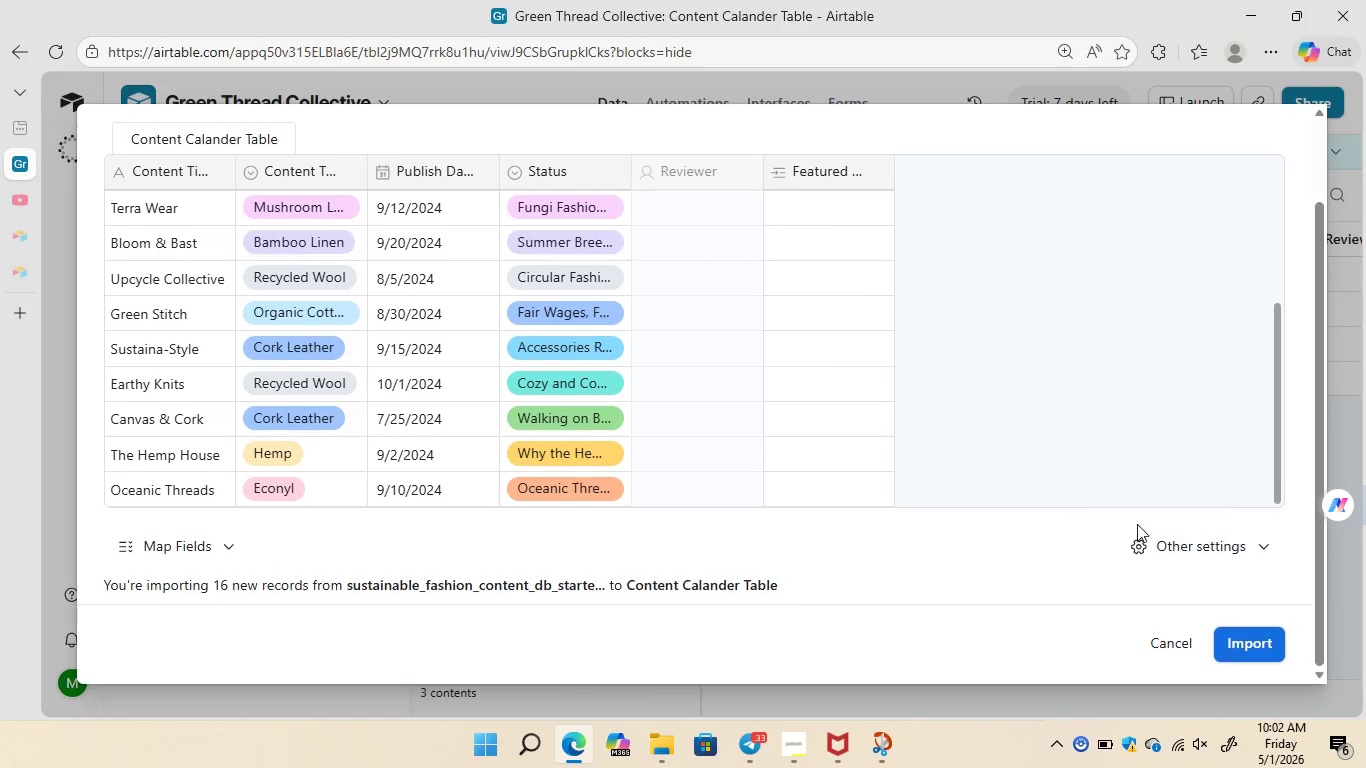 
left_click([1247, 649])
 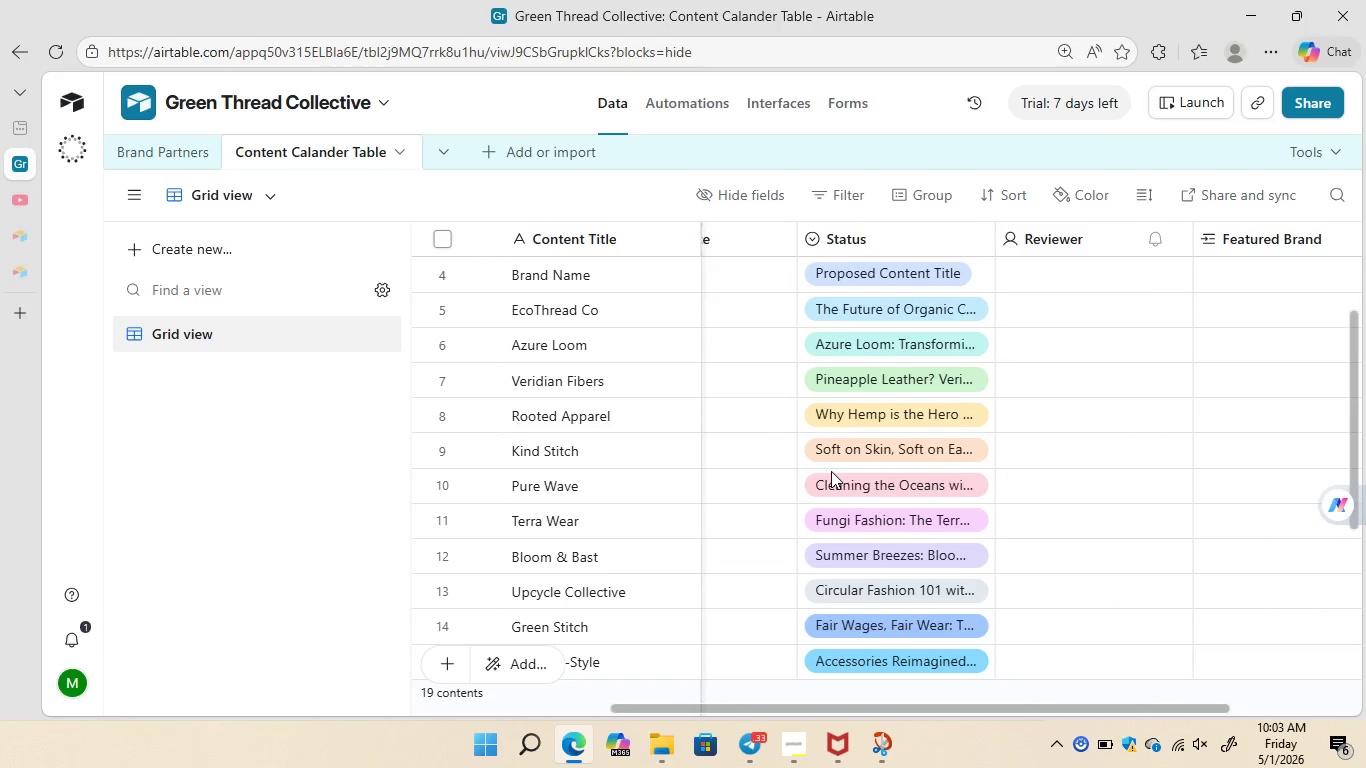 
wait(13.98)
 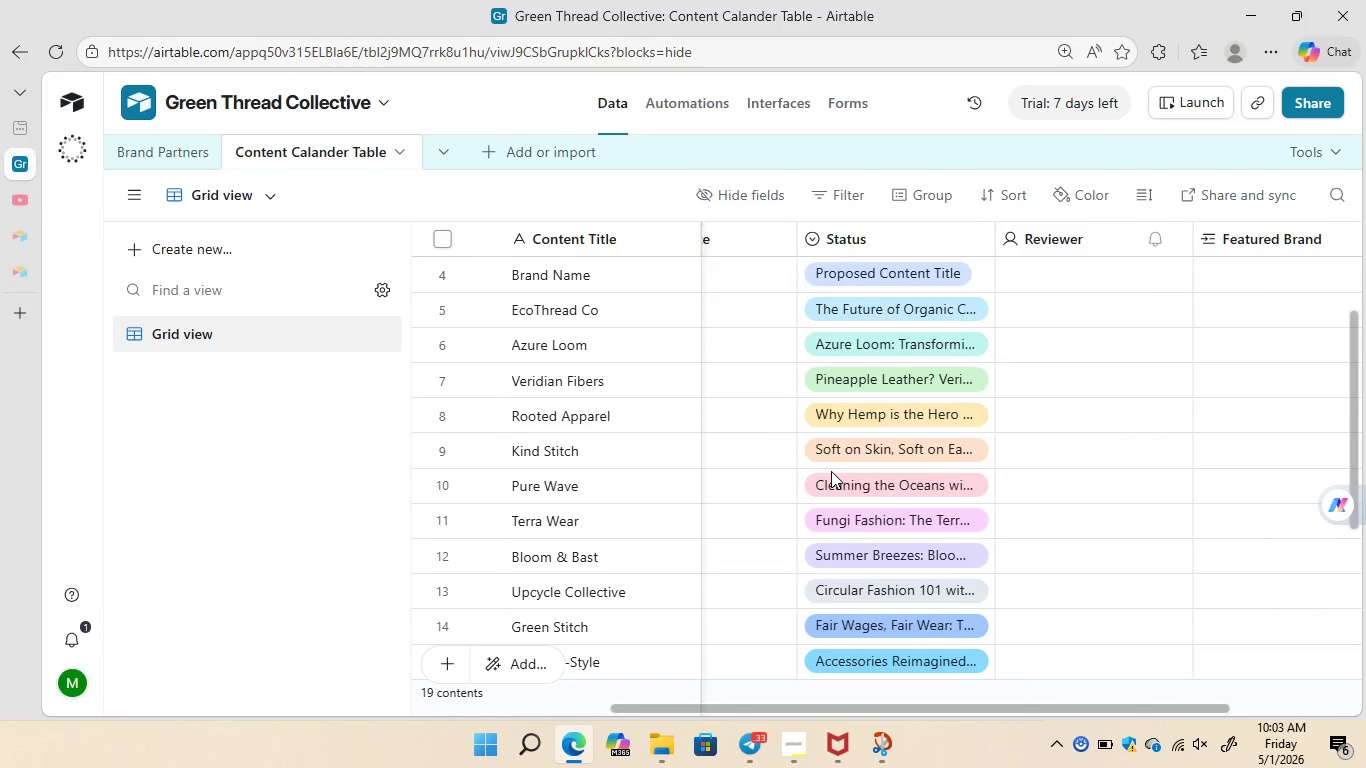 
left_click([168, 152])
 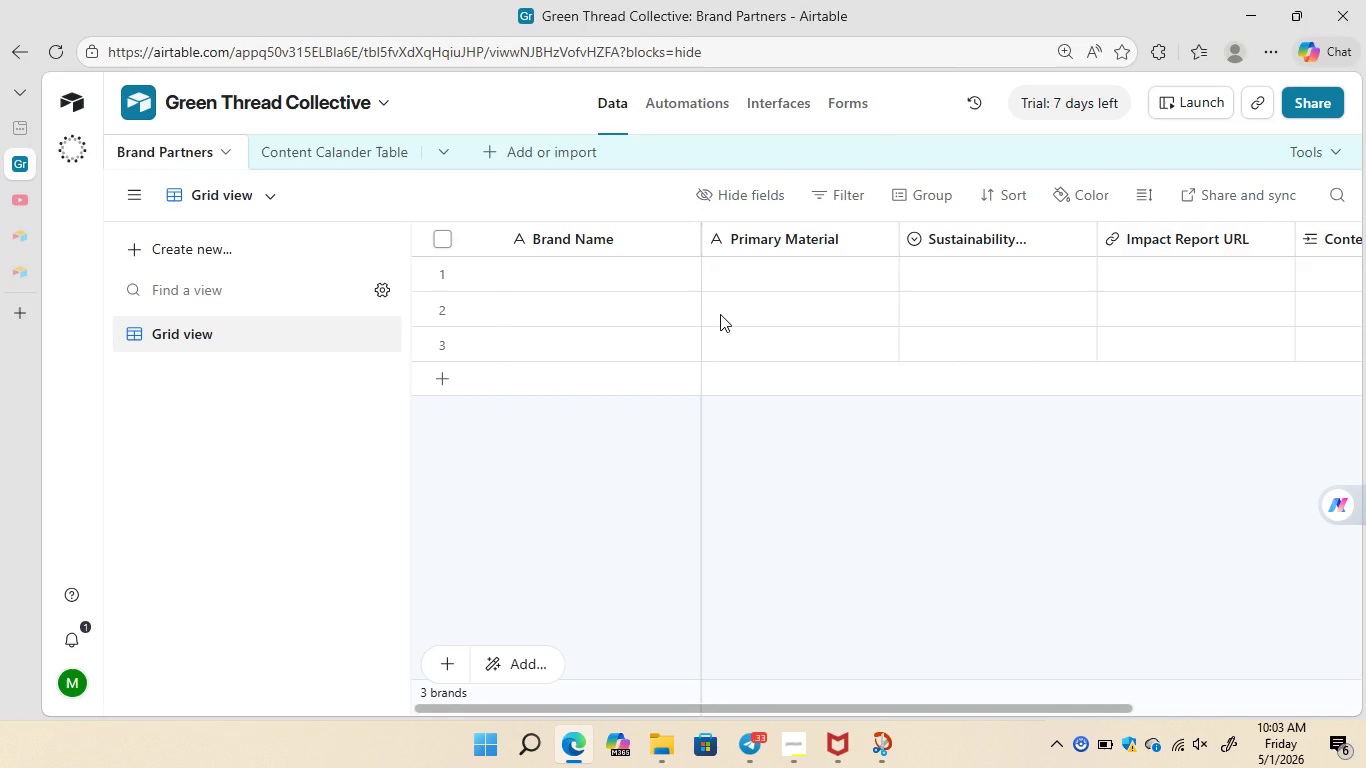 
wait(5.77)
 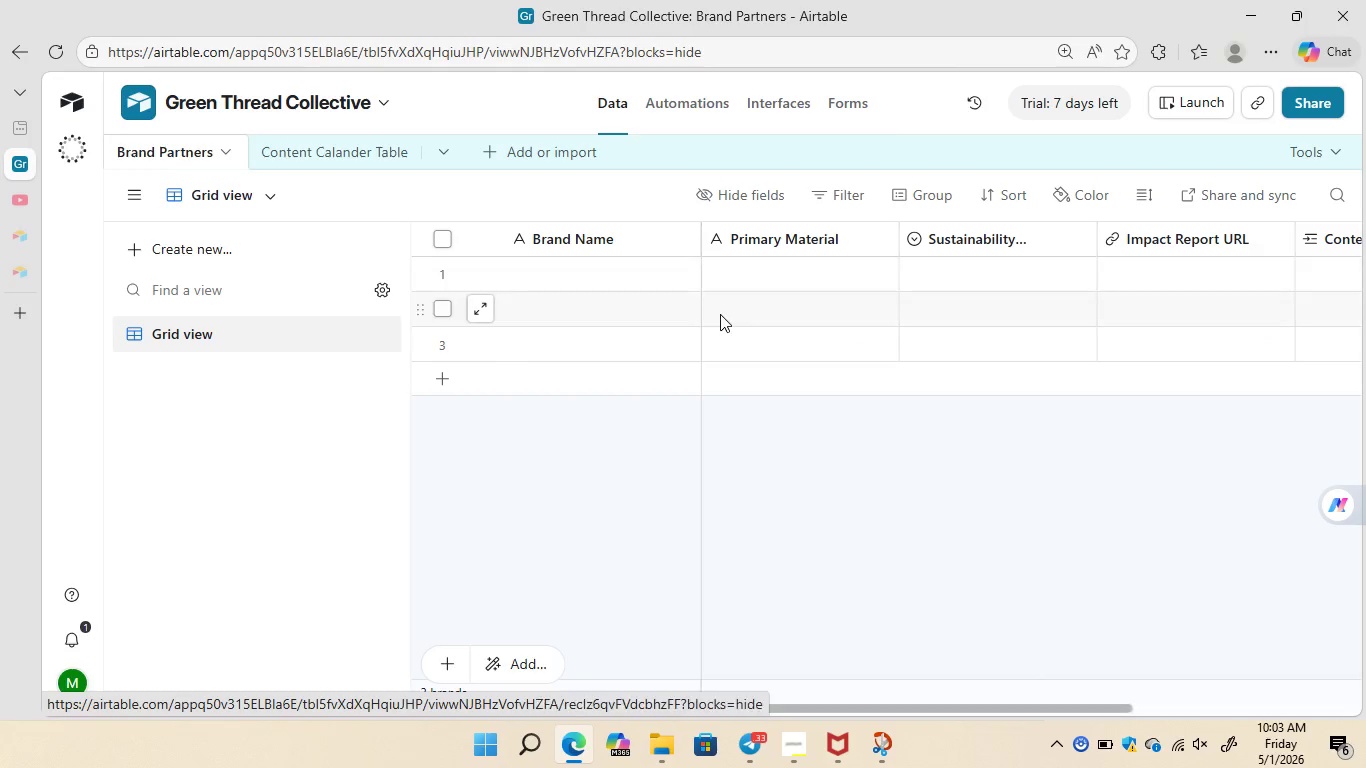 
left_click([357, 147])
 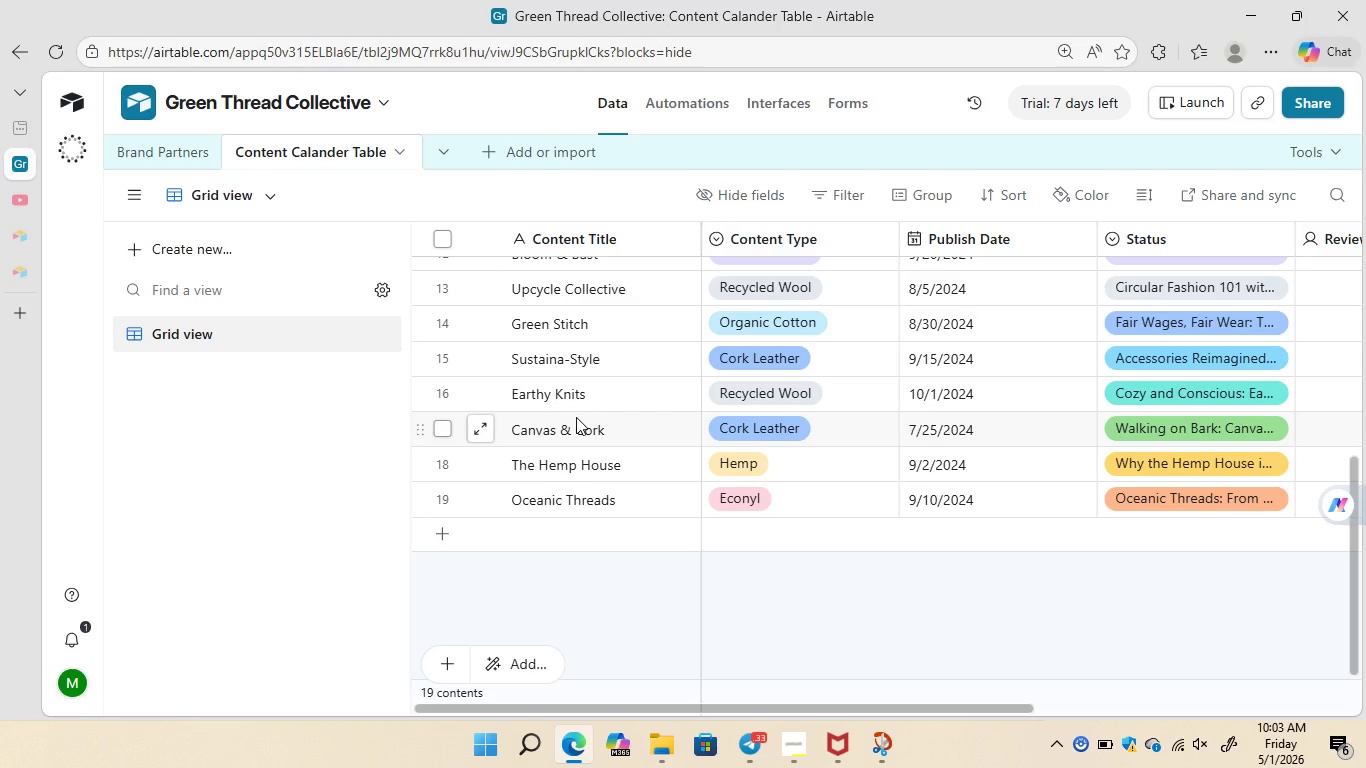 
wait(27.22)
 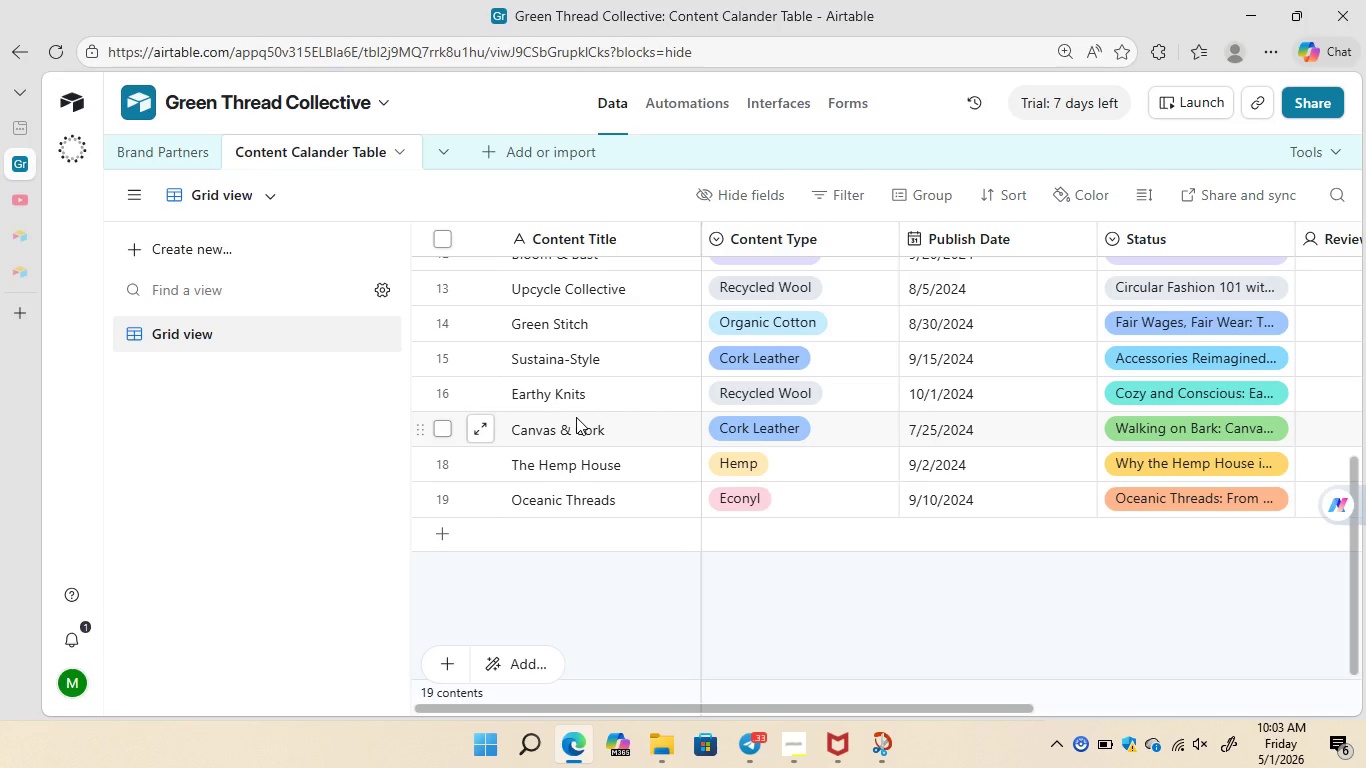 
left_click([784, 694])